 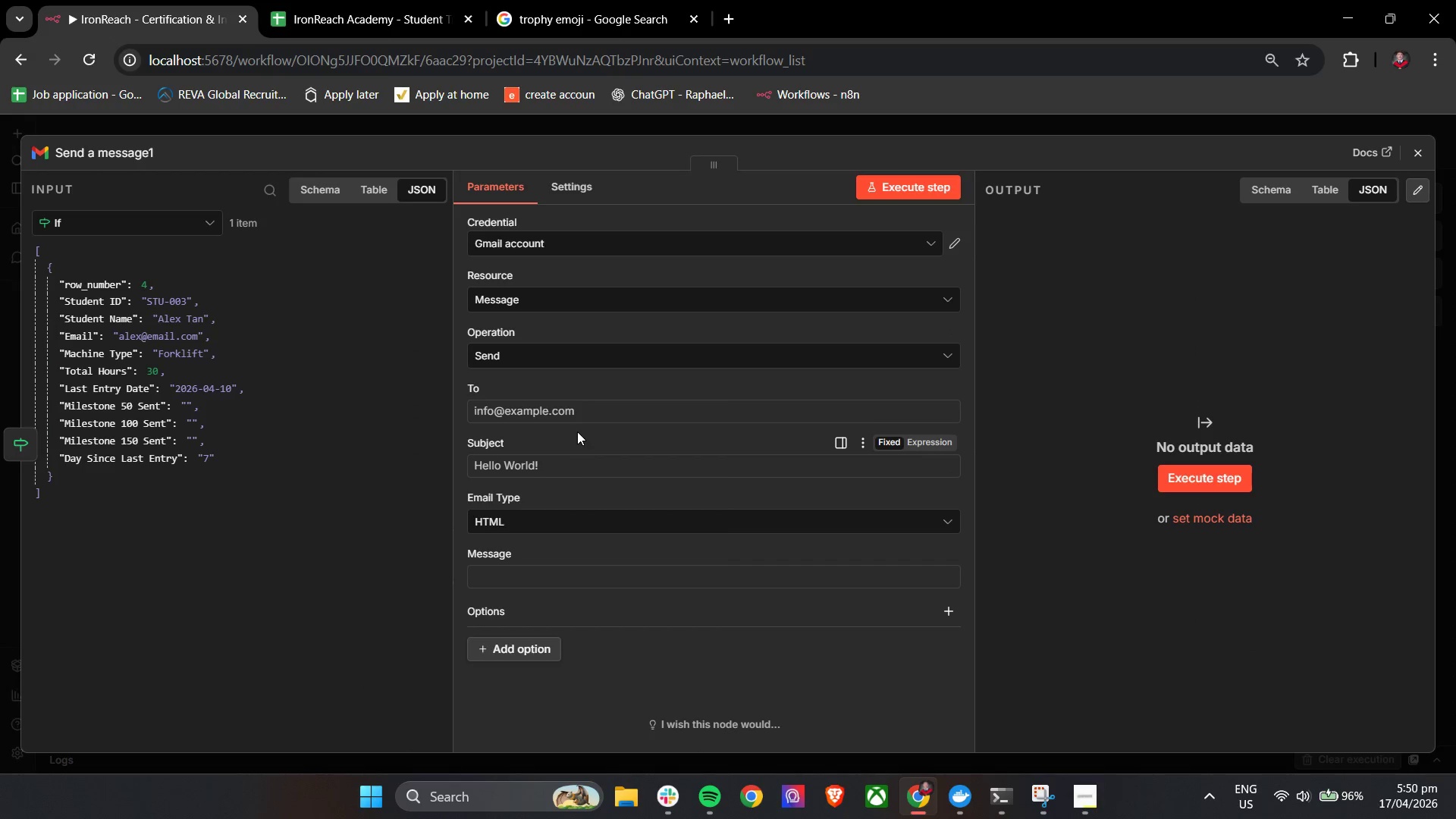 
left_click([577, 410])
 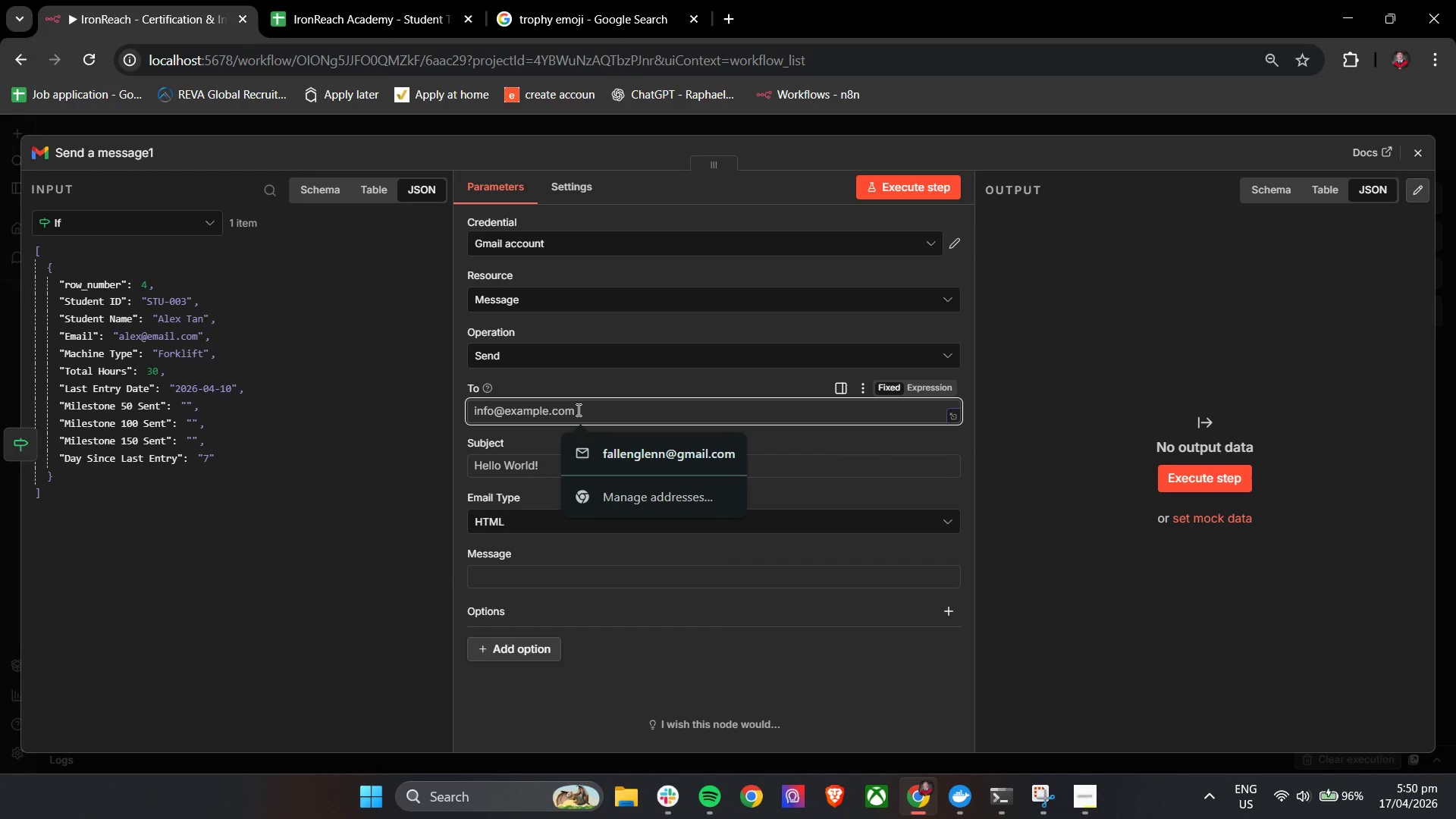 
key(Shift+BracketLeft)
 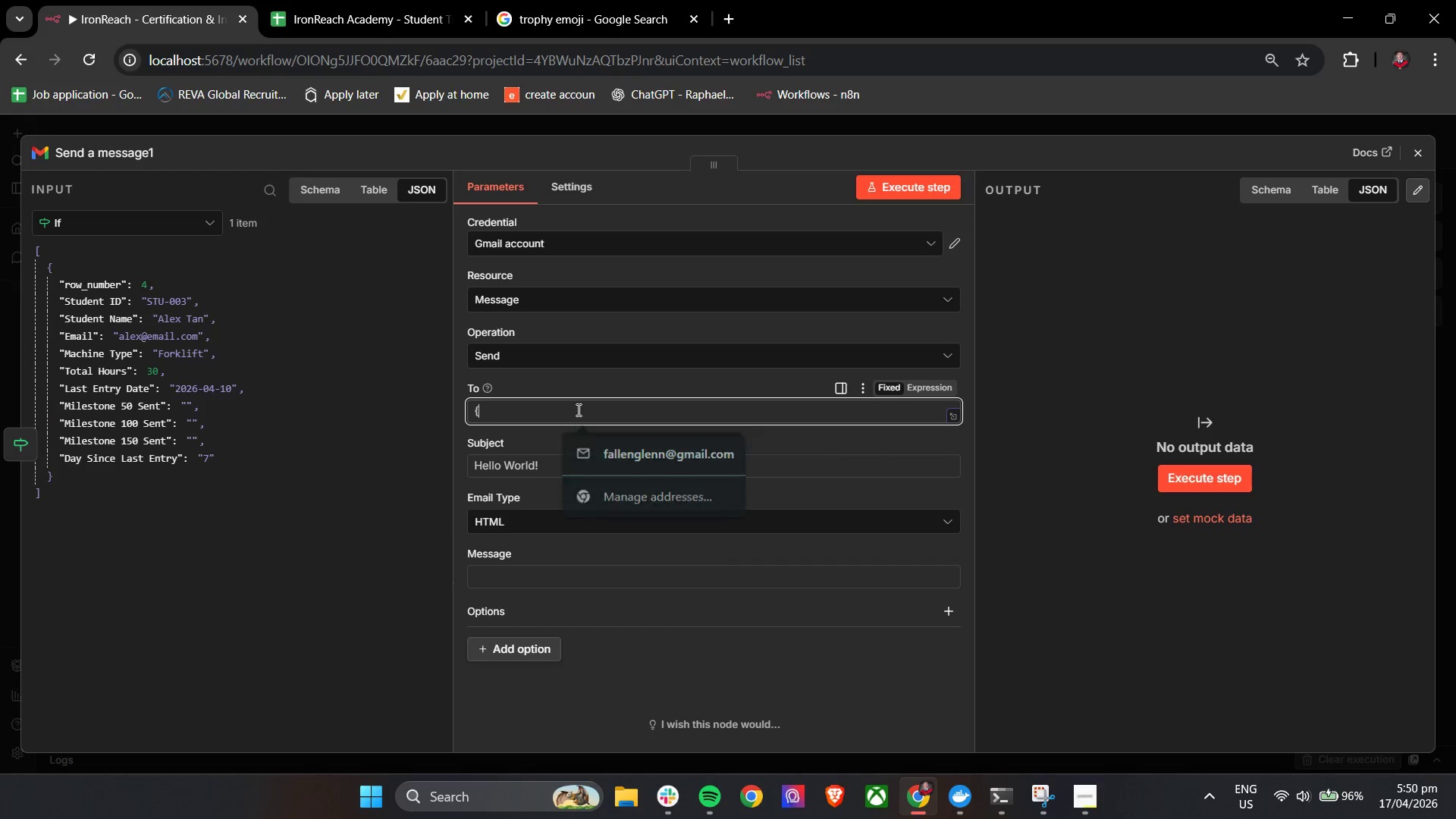 
key(Shift+BracketLeft)
 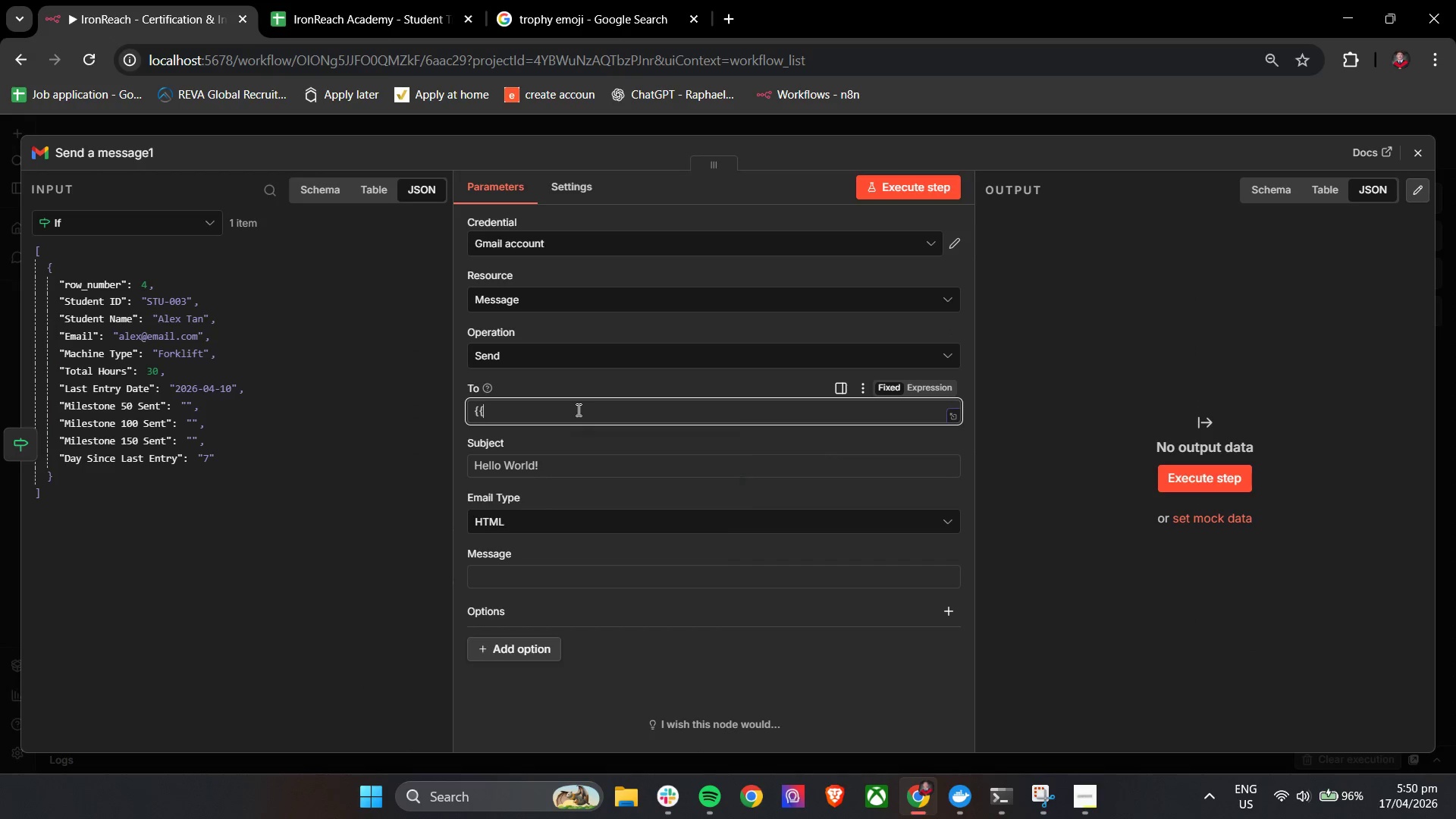 
key(Space)
 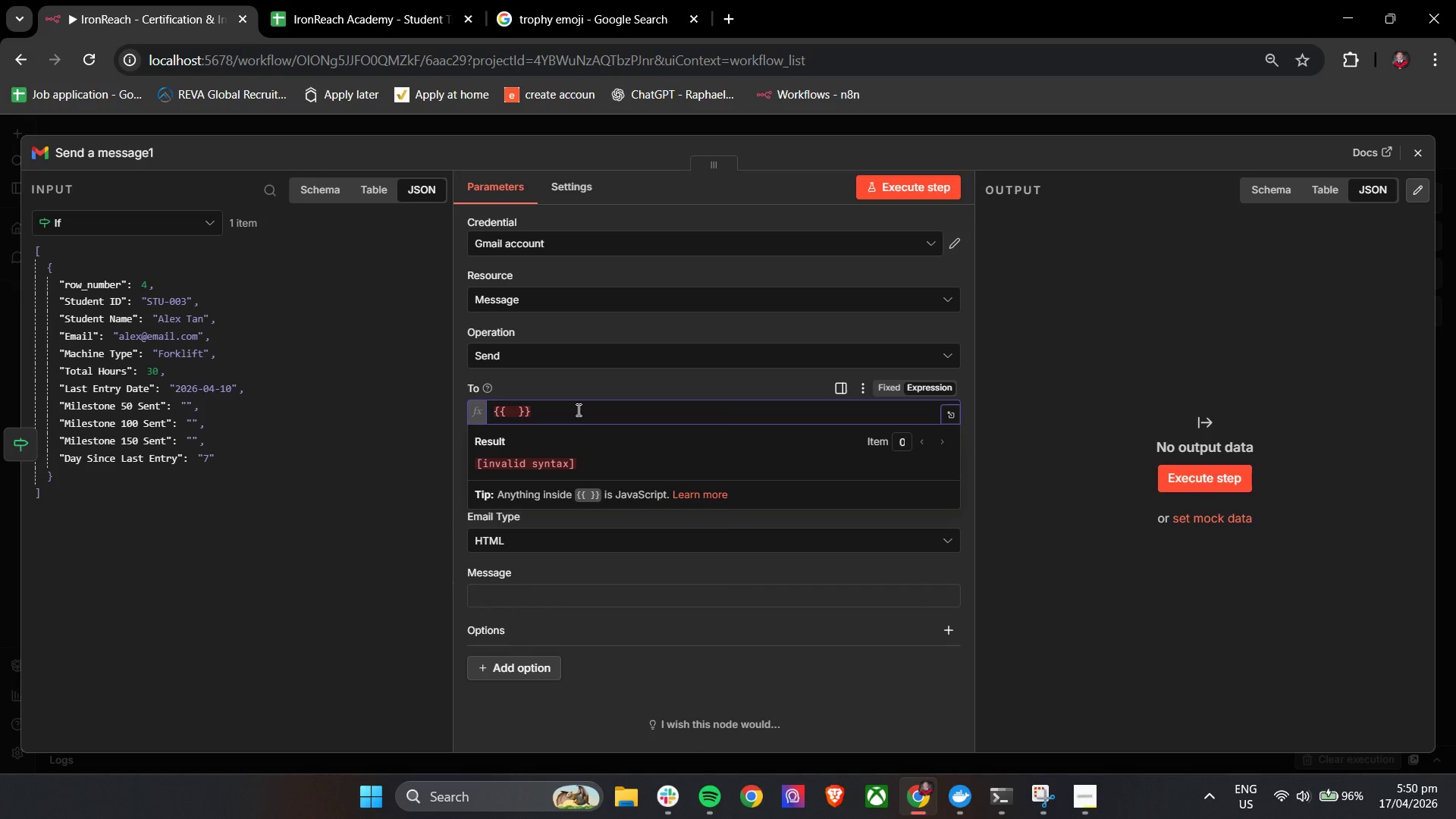 
hold_key(key=ShiftLeft, duration=0.34)
 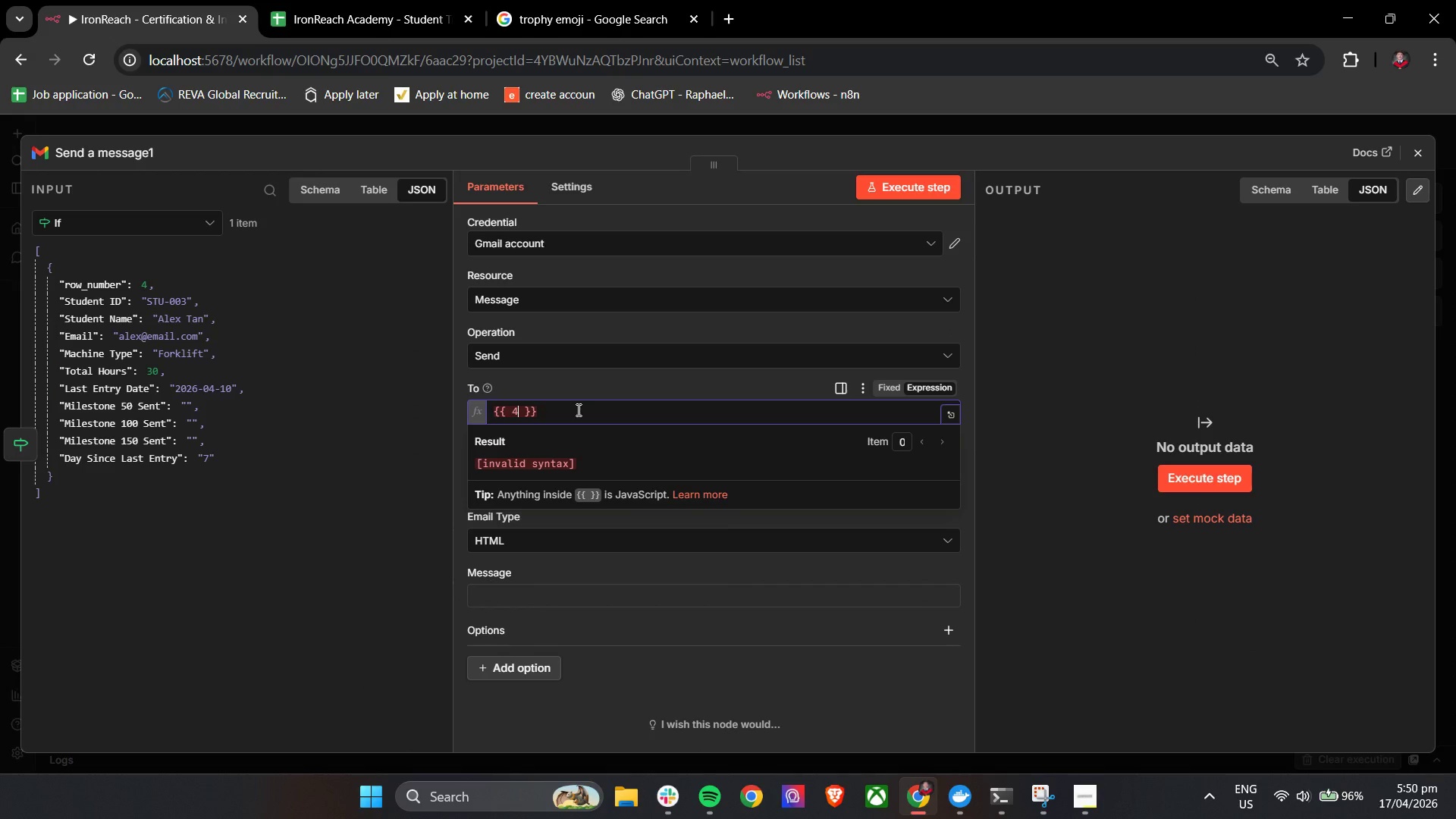 
key(4)
 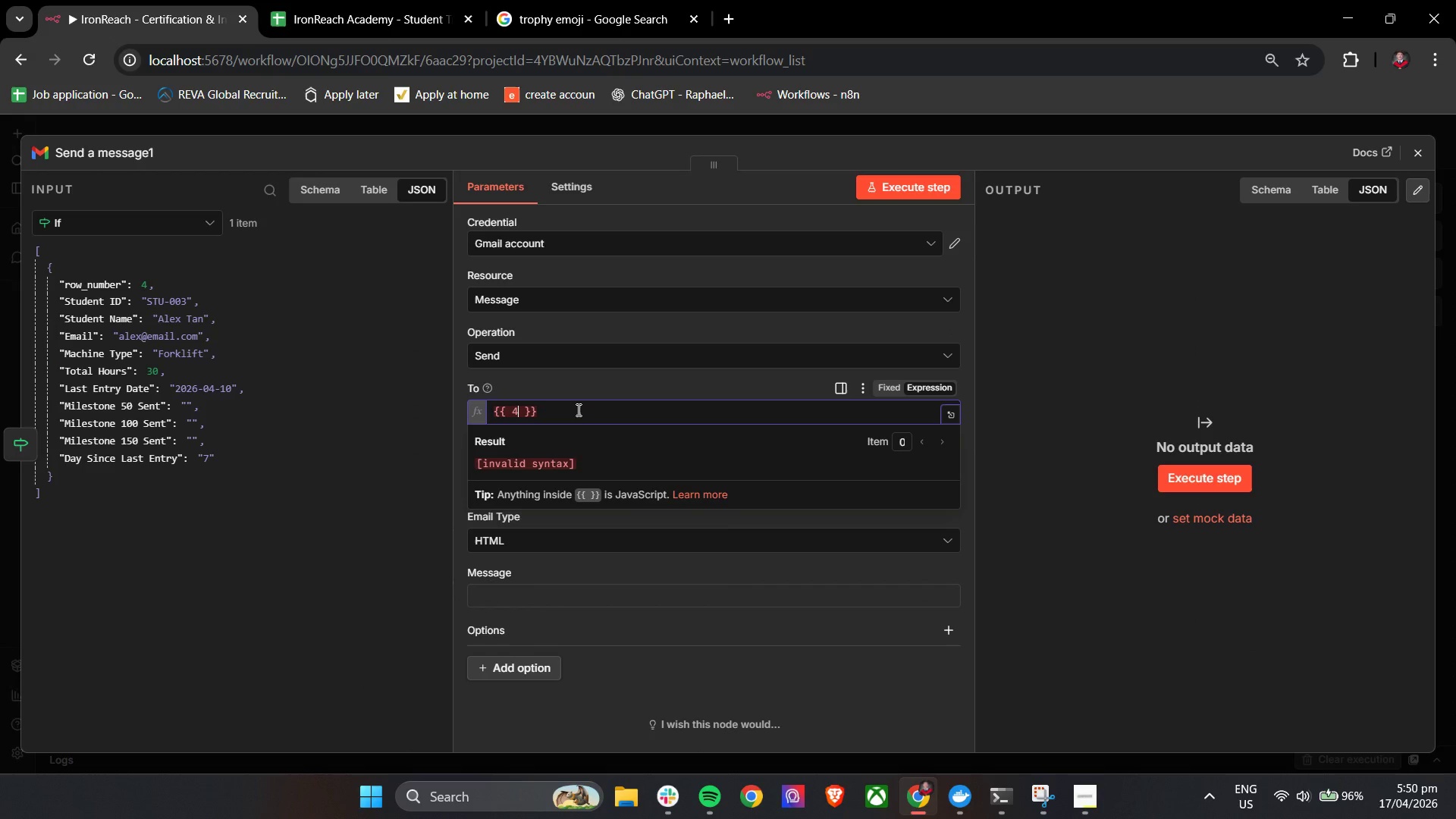 
key(Shift+ShiftLeft)
 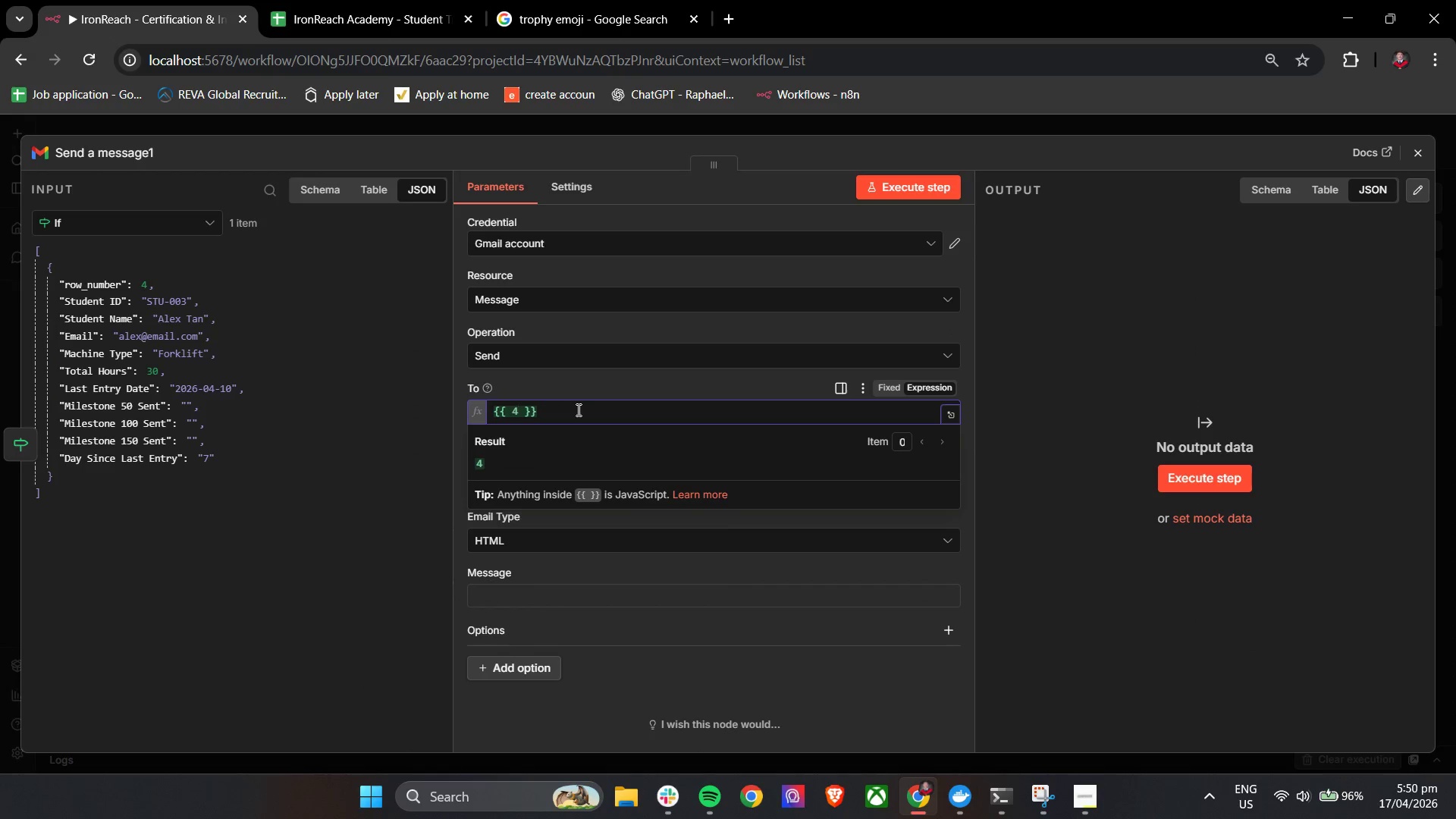 
key(Backspace)
 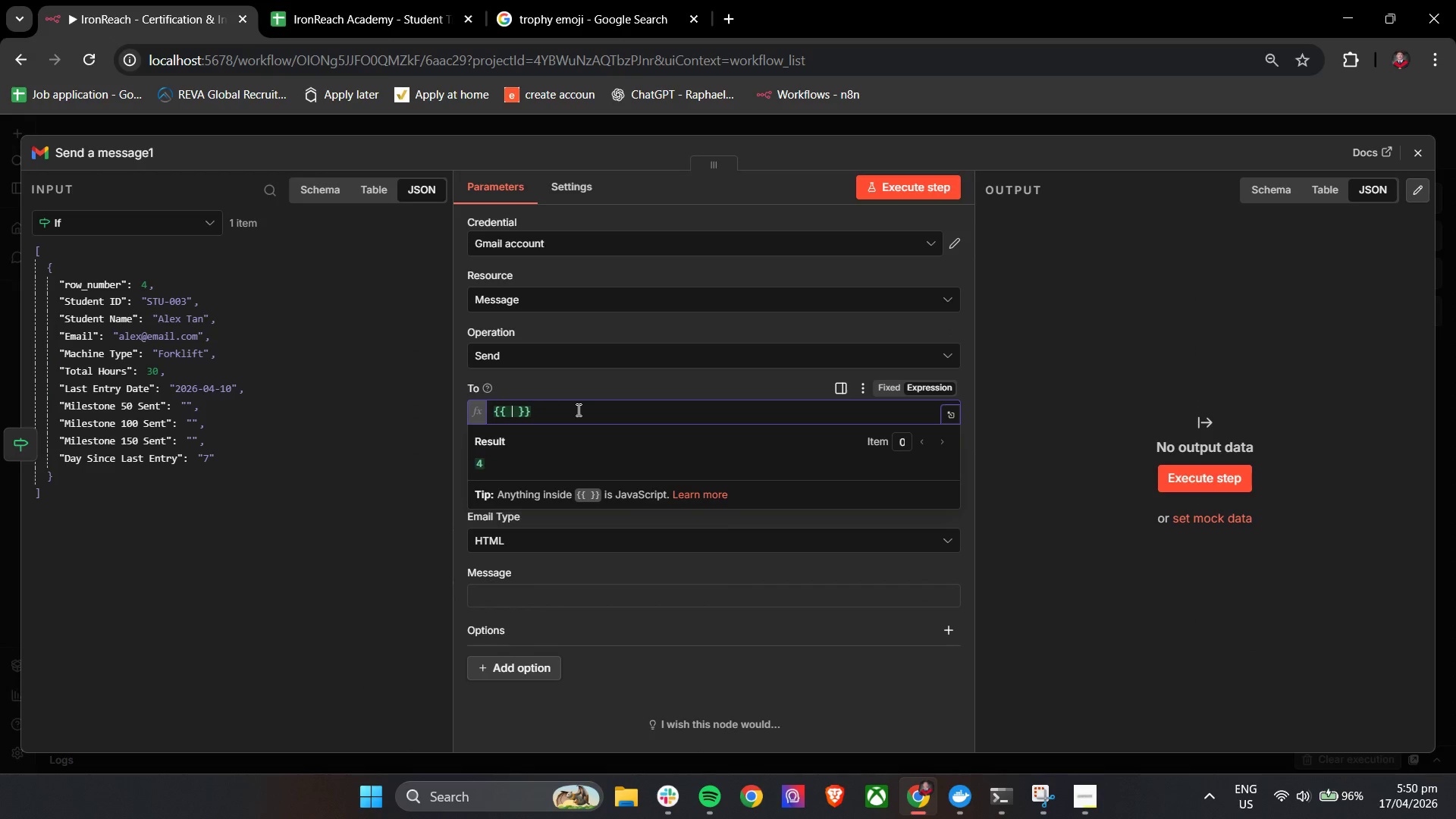 
key(Shift+4)
 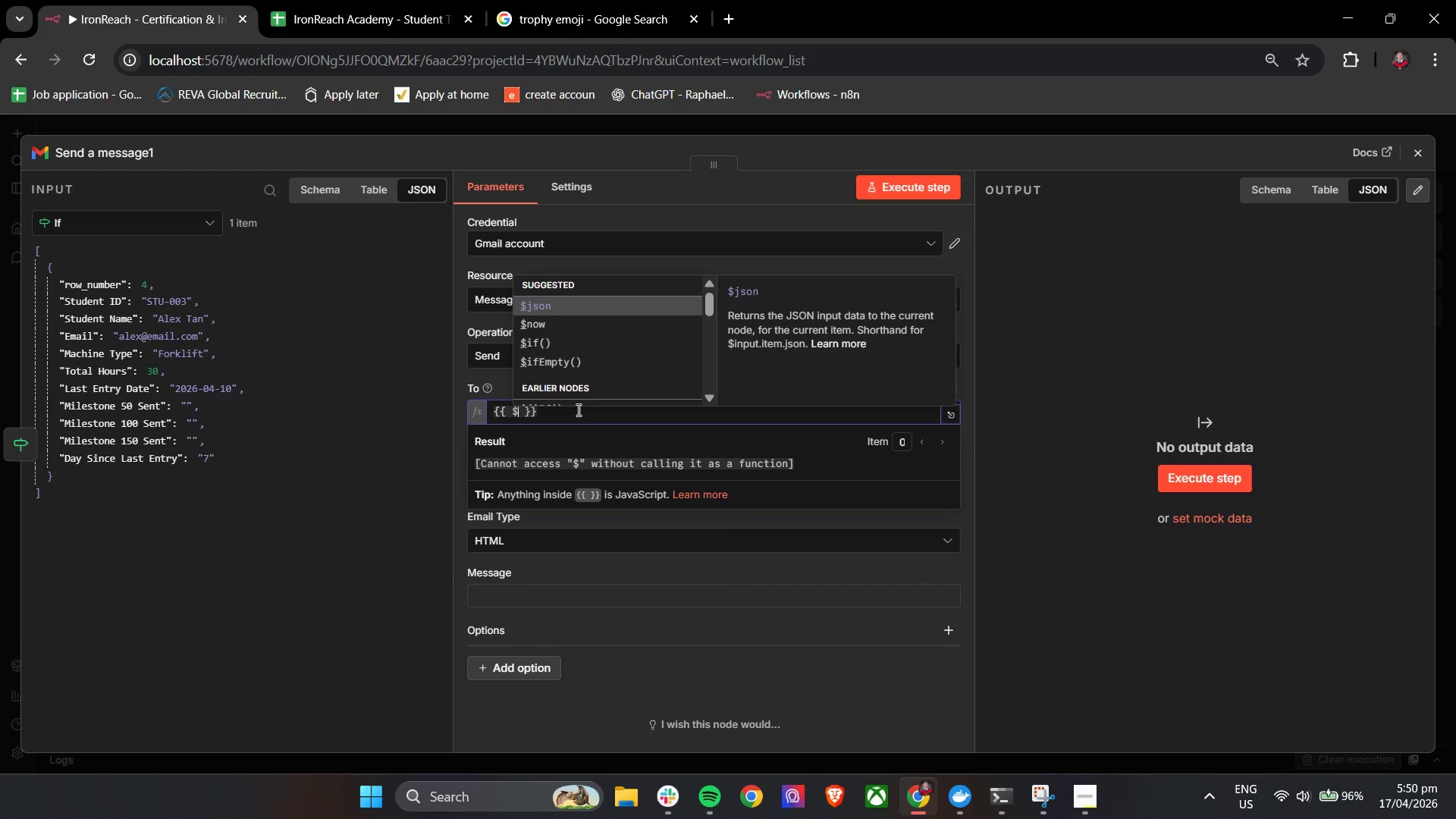 
key(Enter)
 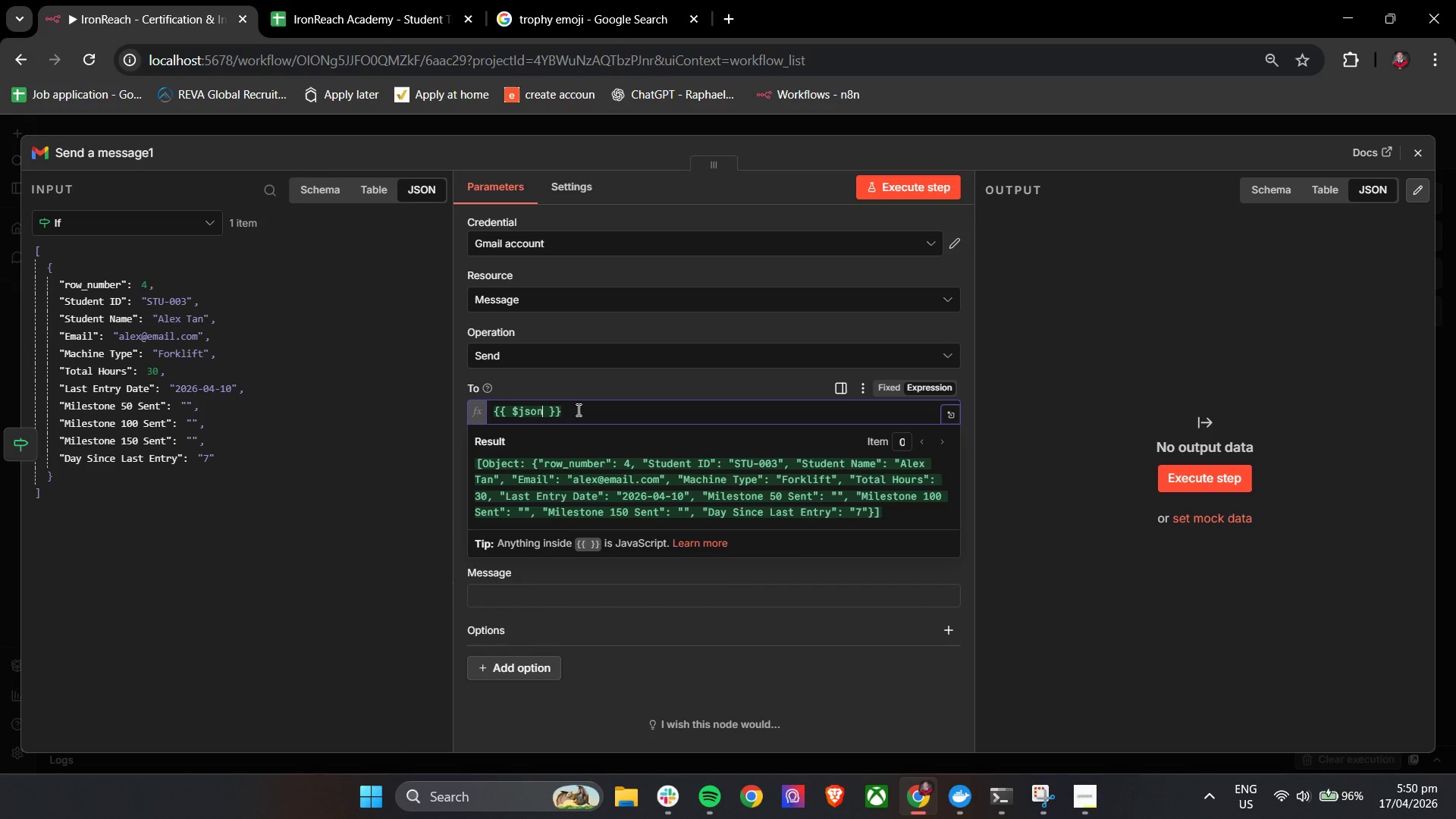 
key(BracketLeft)
 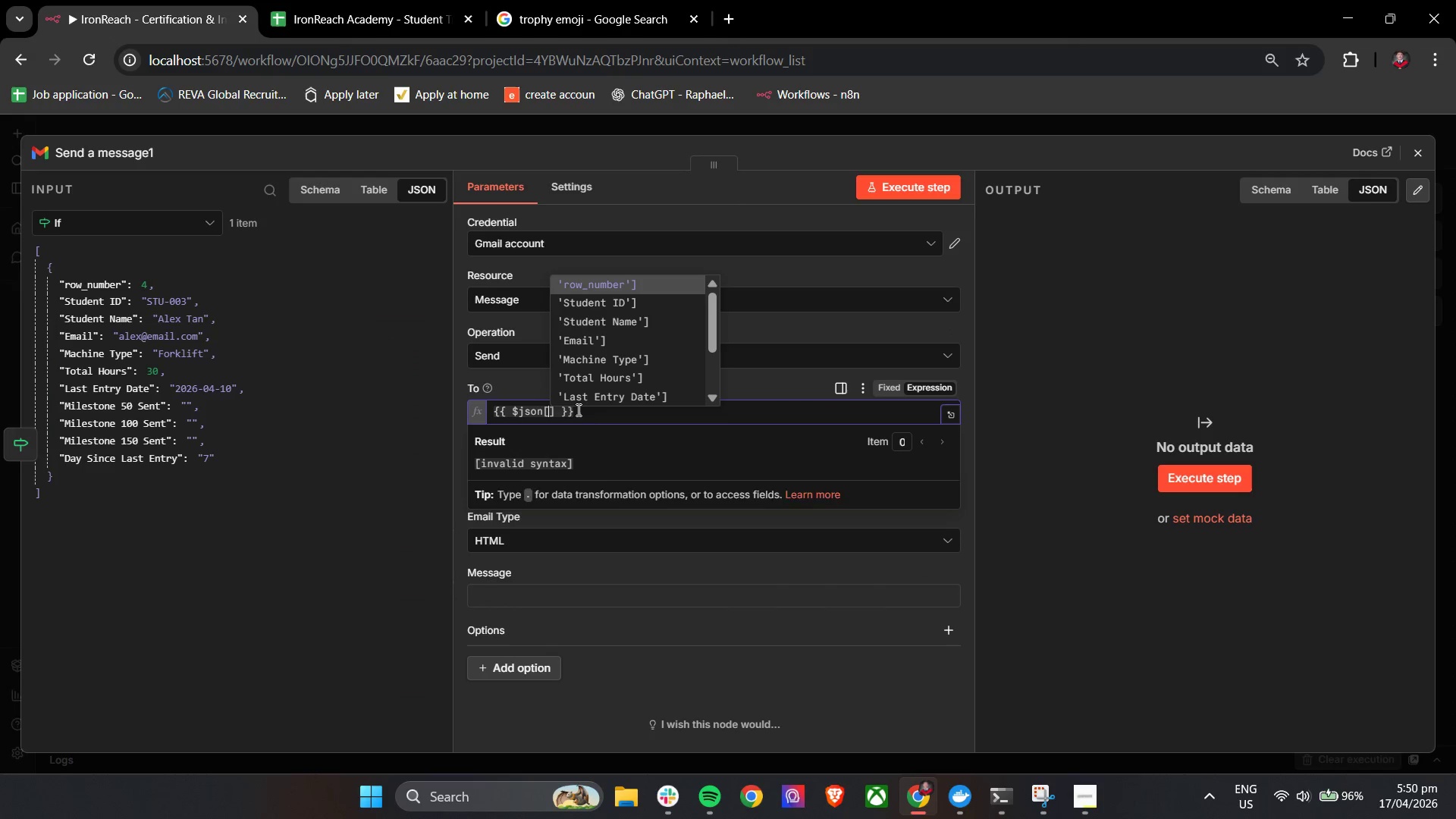 
key(ArrowDown)
 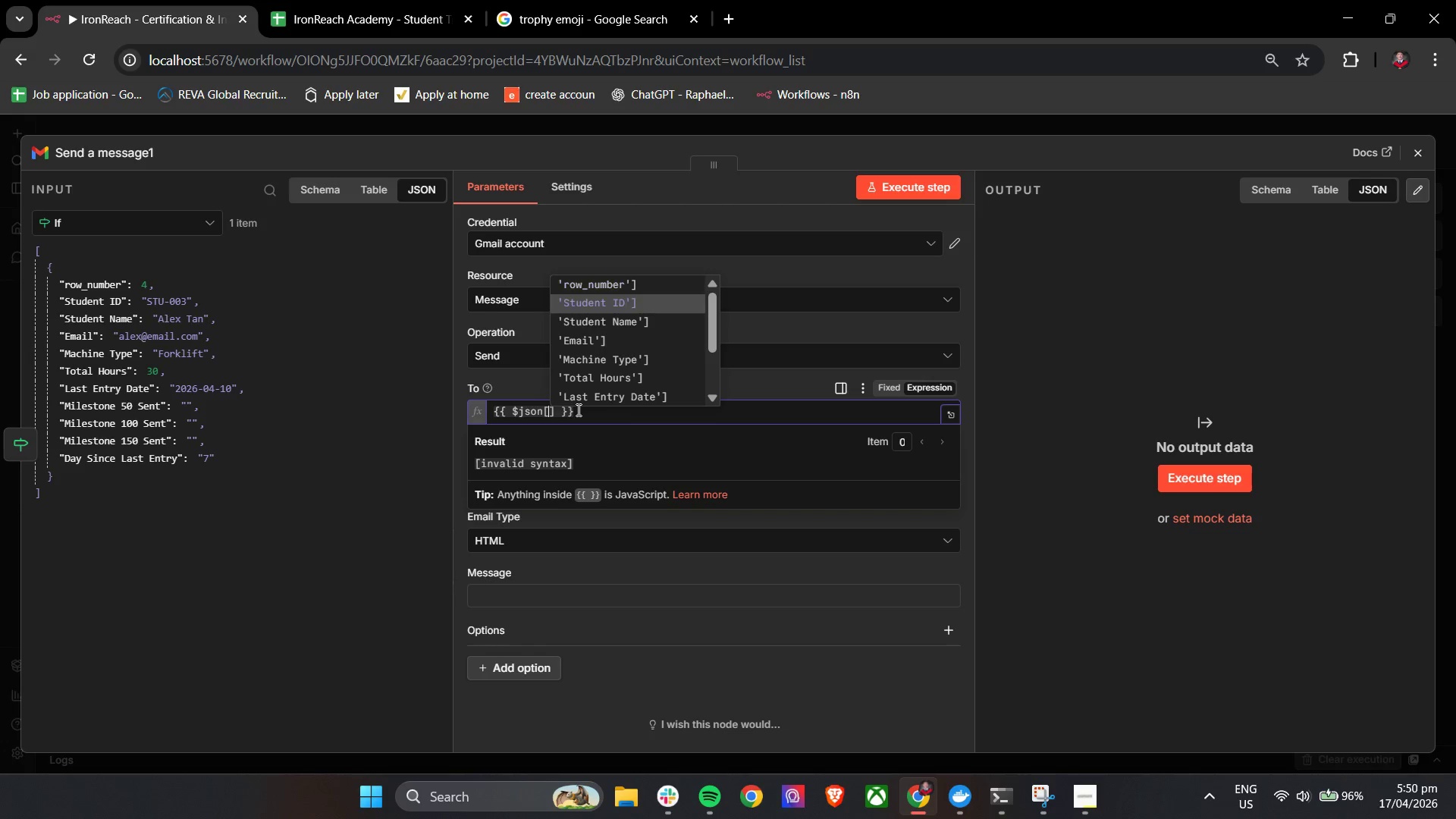 
key(ArrowDown)
 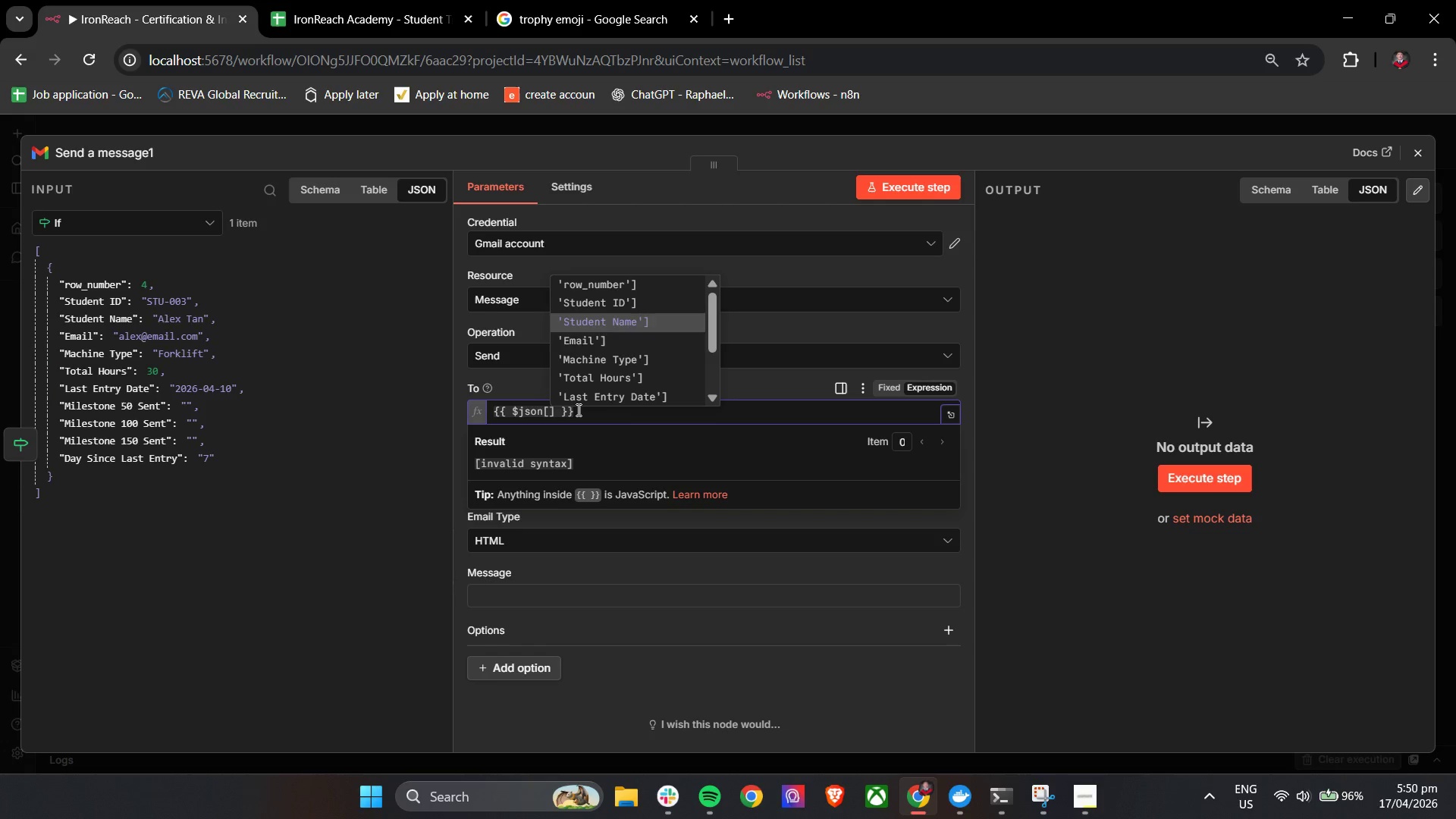 
key(ArrowDown)
 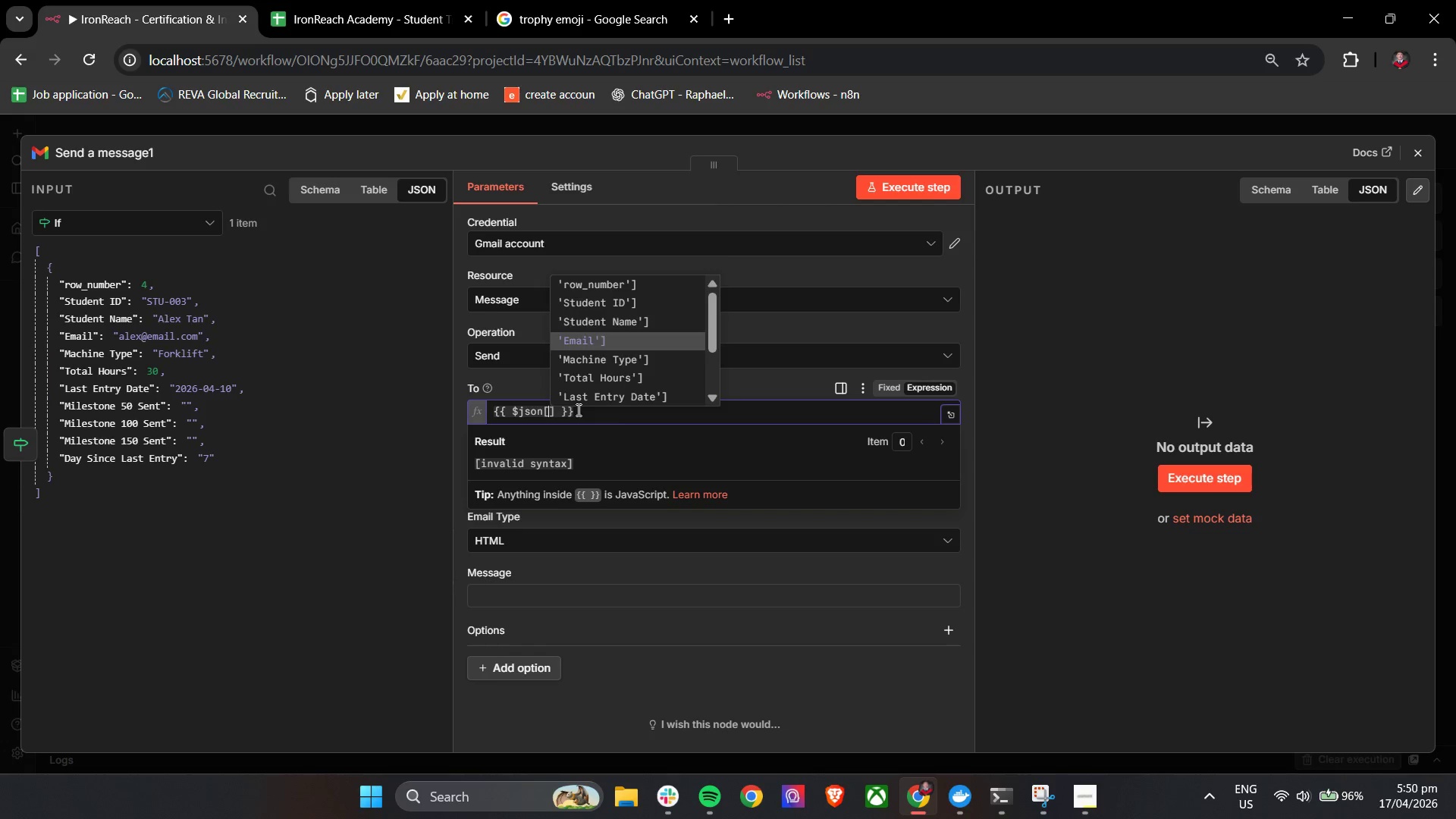 
key(Enter)
 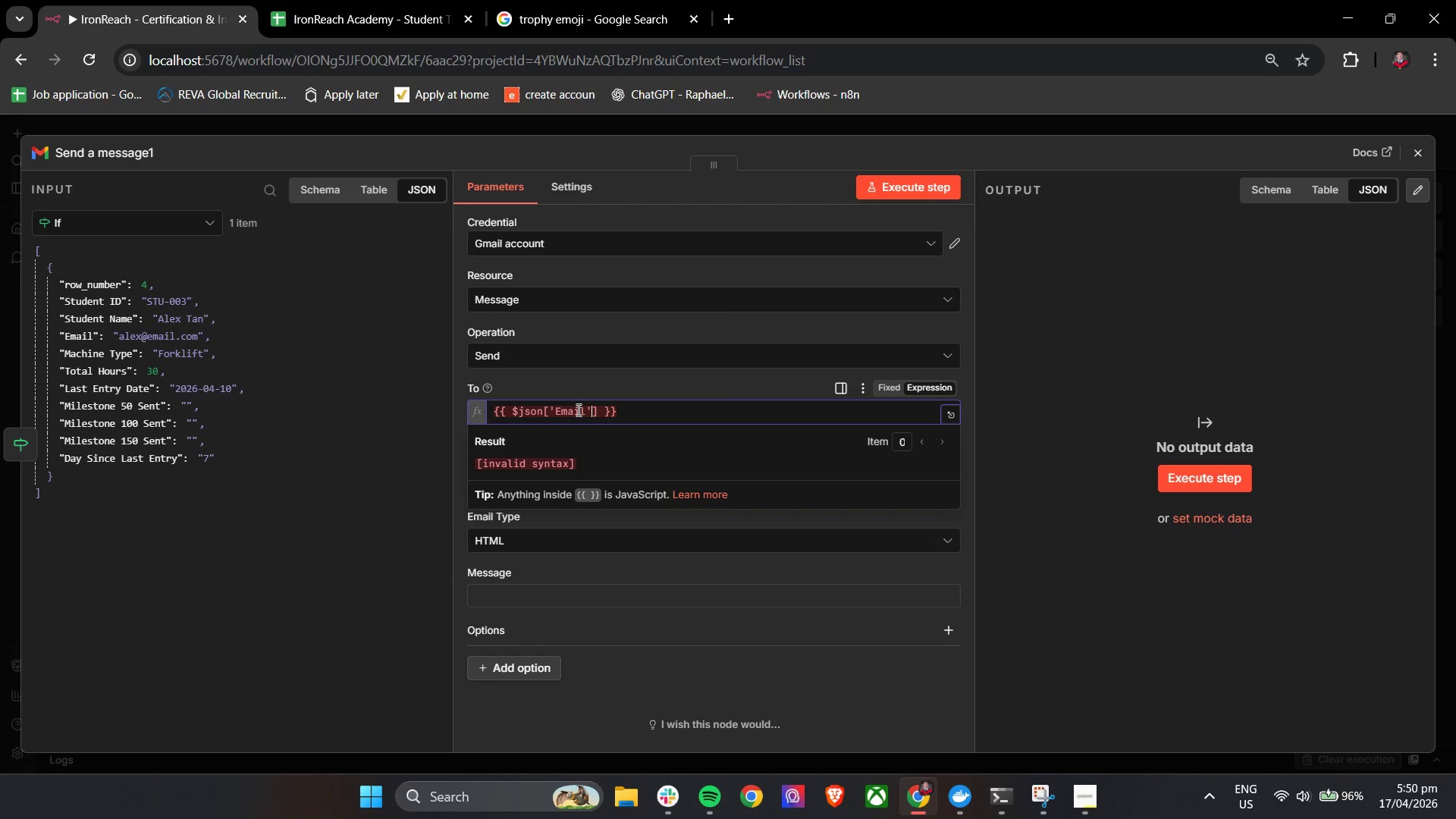 
key(Backspace)
 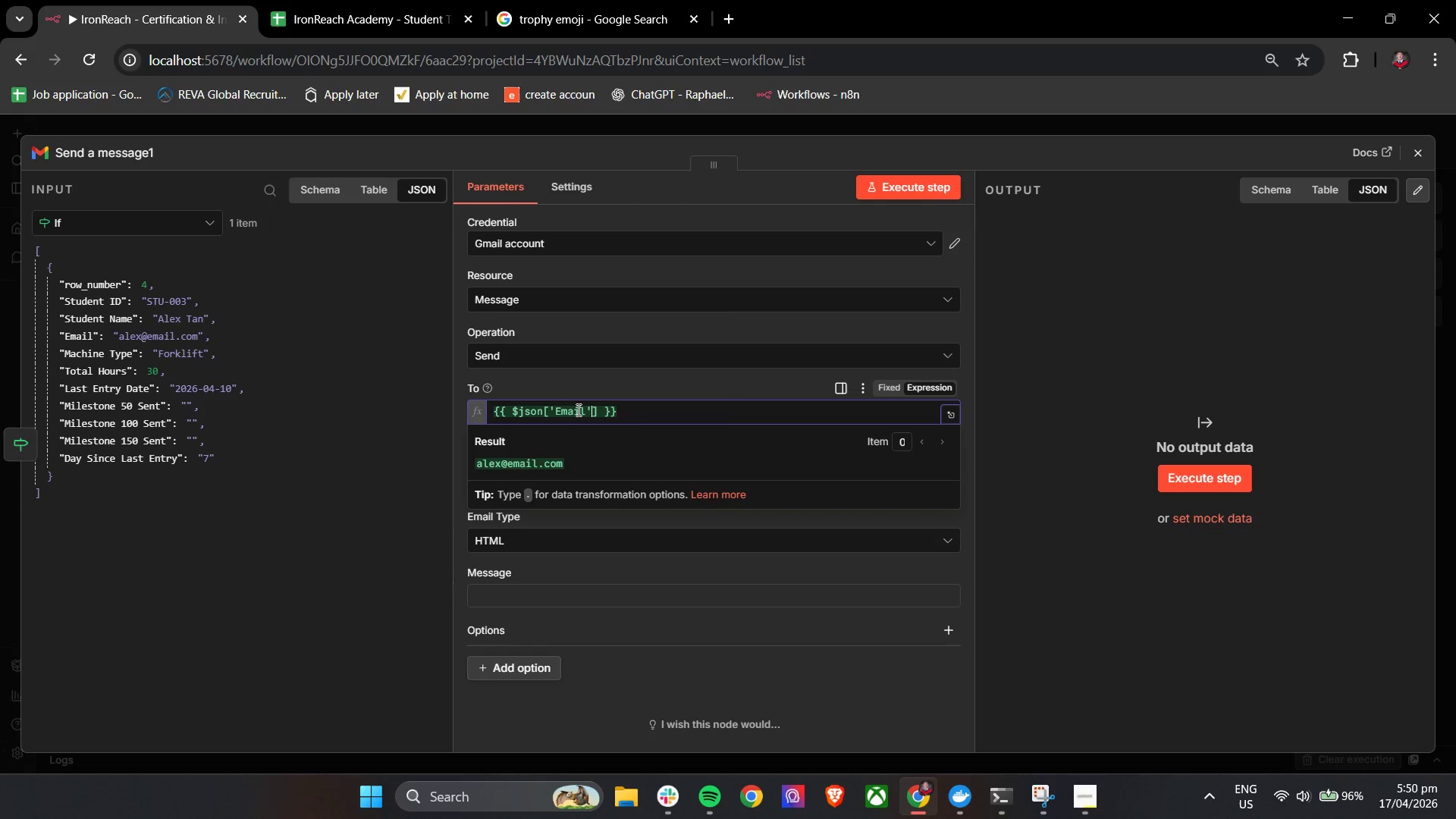 
key(ArrowDown)
 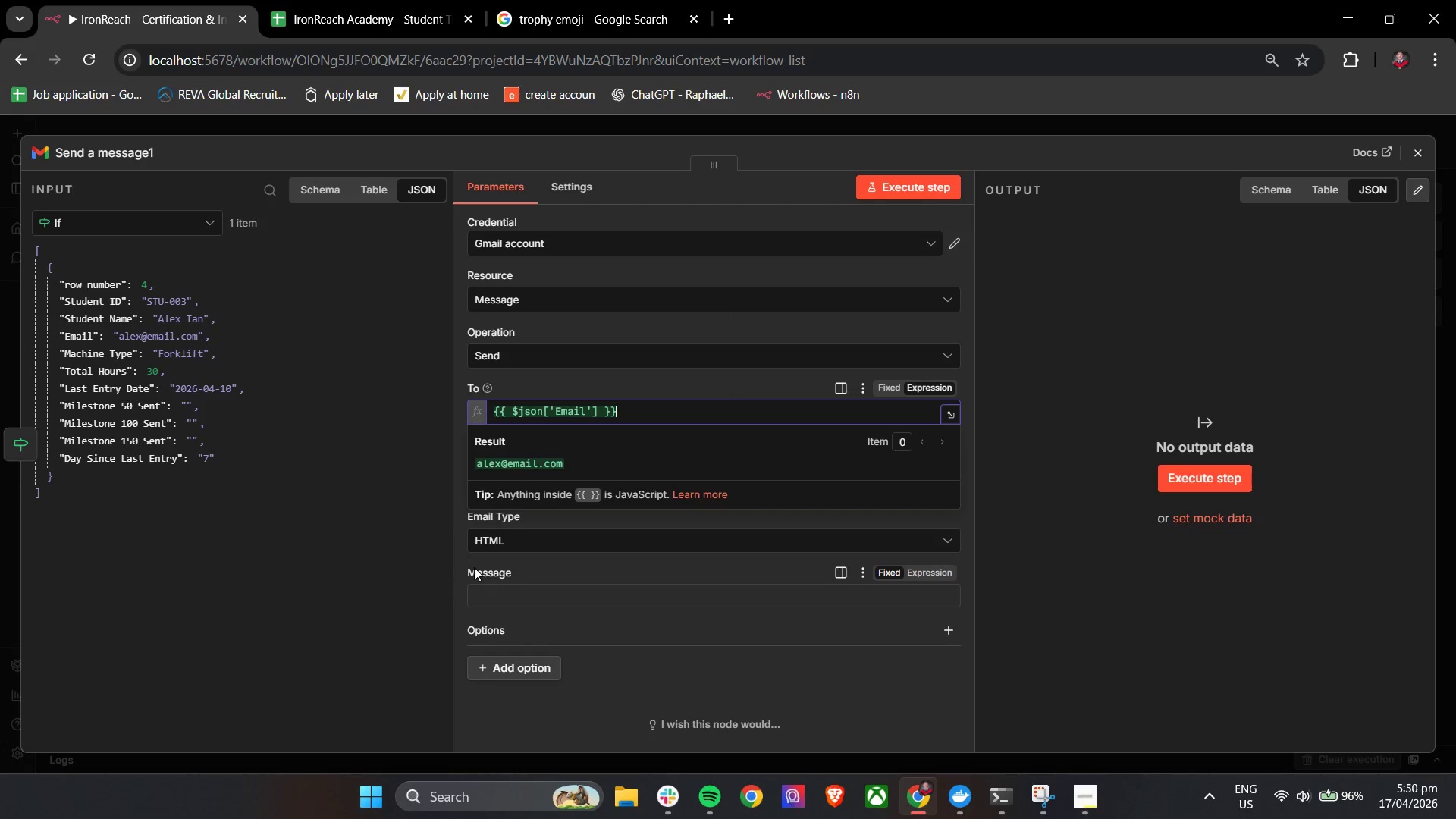 
left_click([457, 548])
 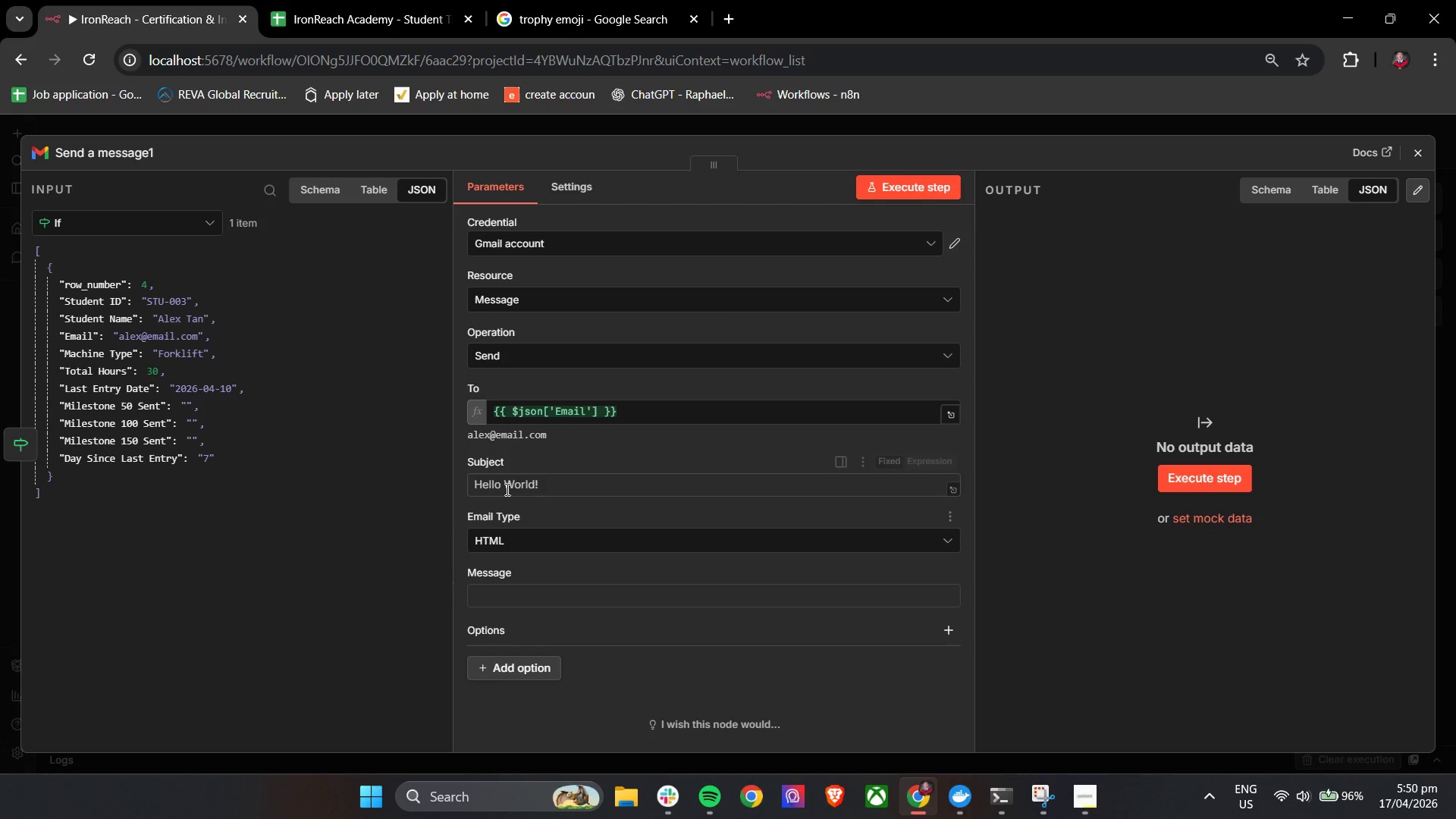 
left_click([510, 486])
 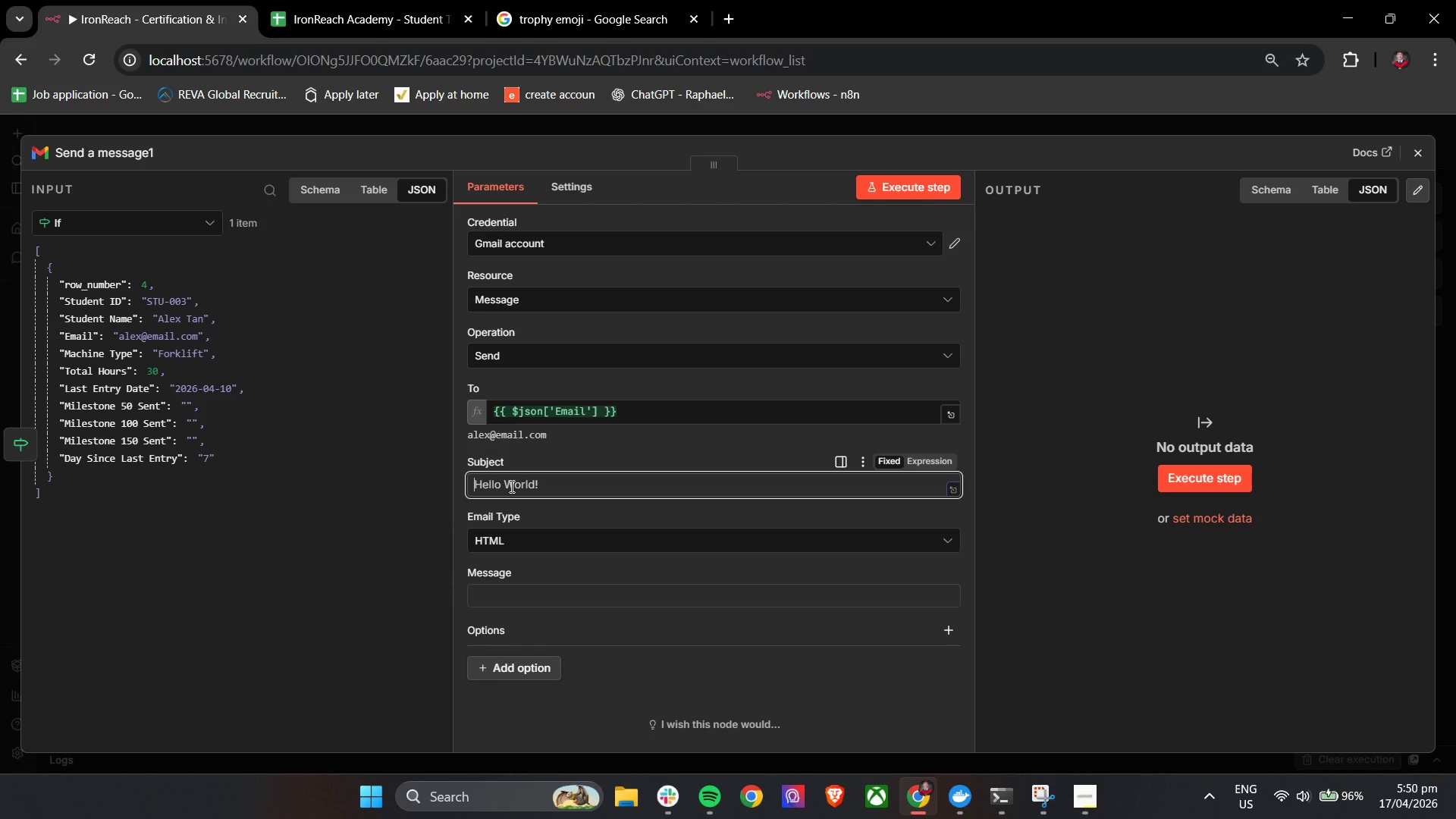 
type(IronReach)
 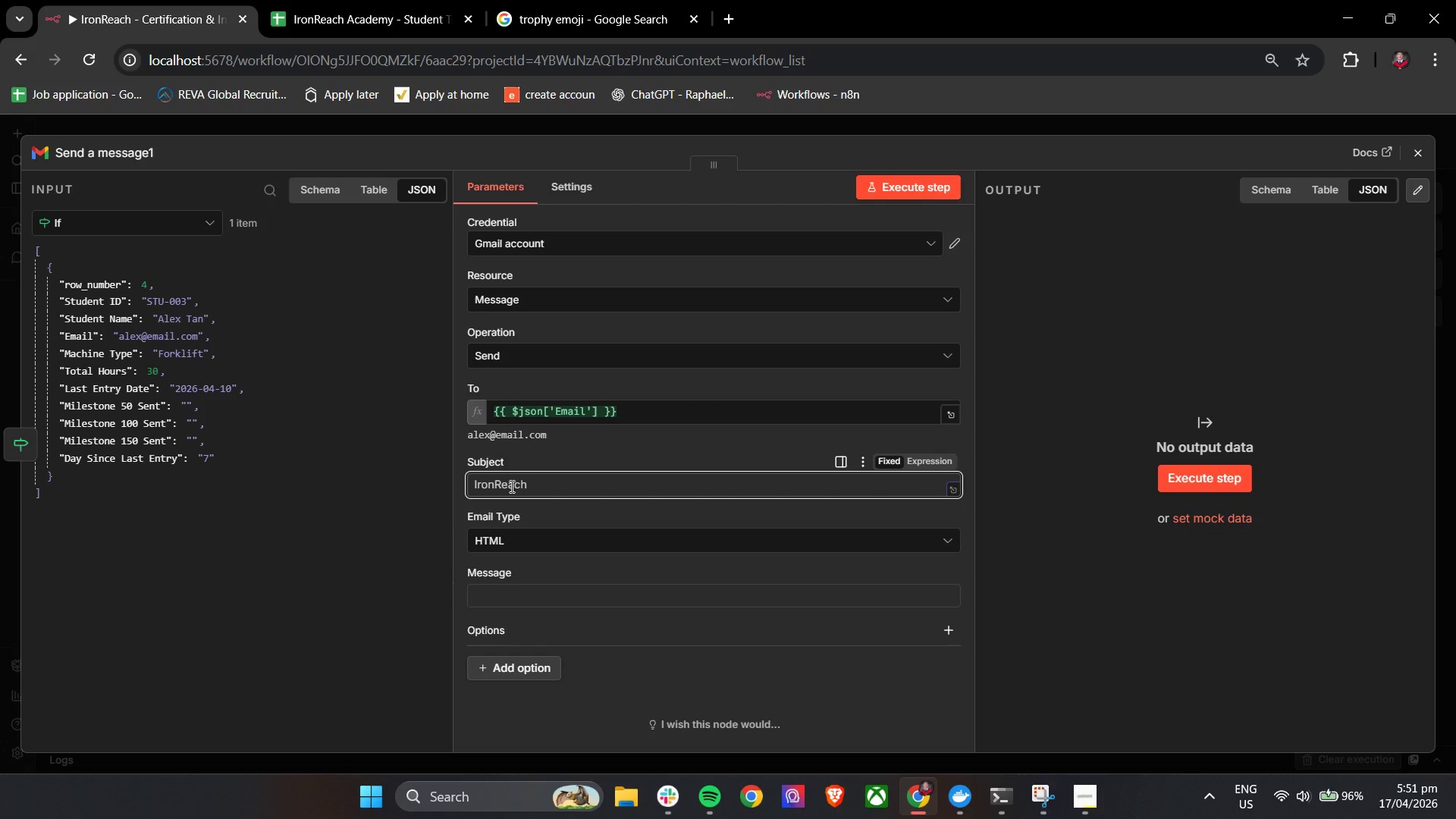 
type( Academy - Training Activity Reminder)
 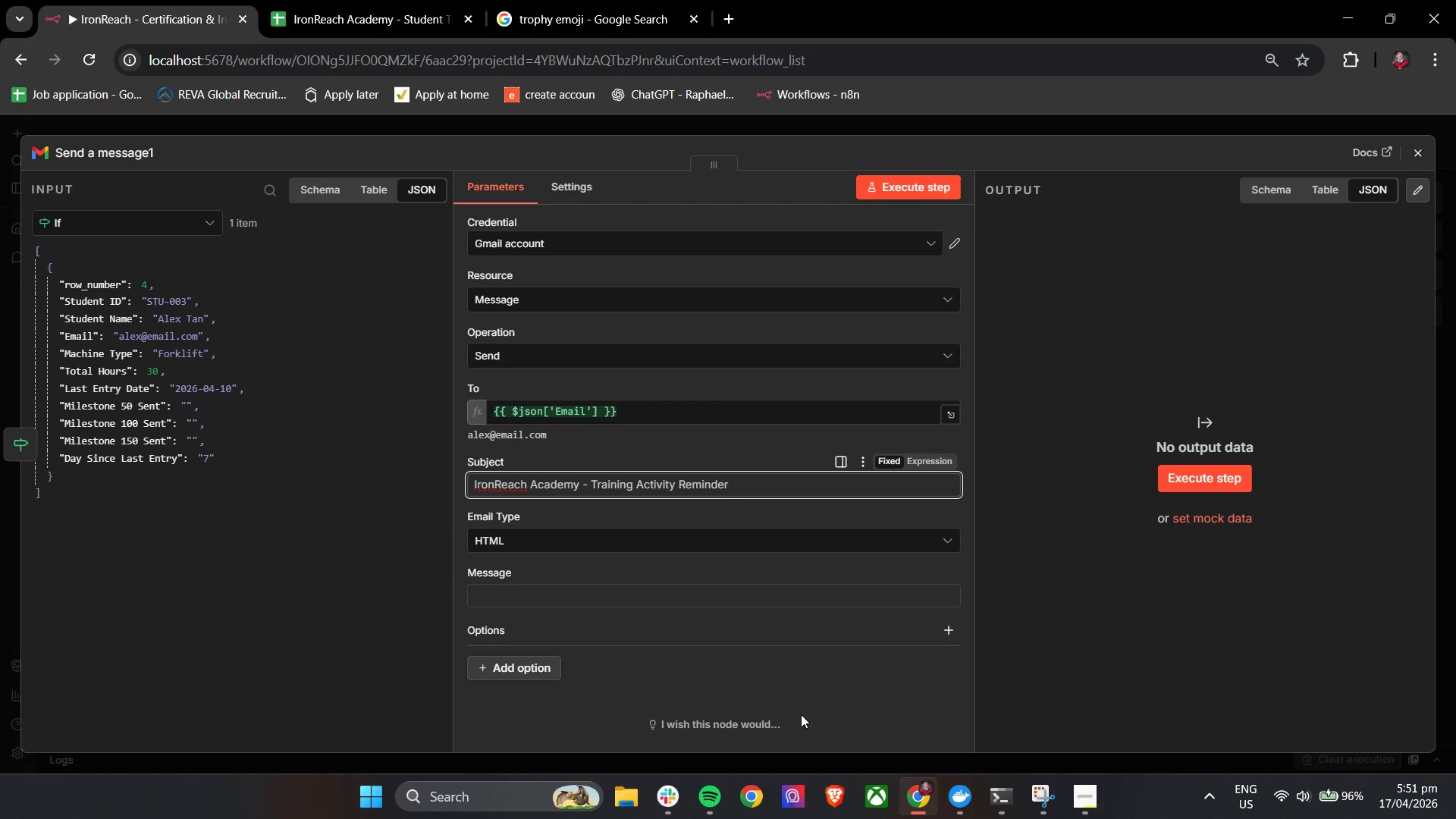 
left_click([559, 540])
 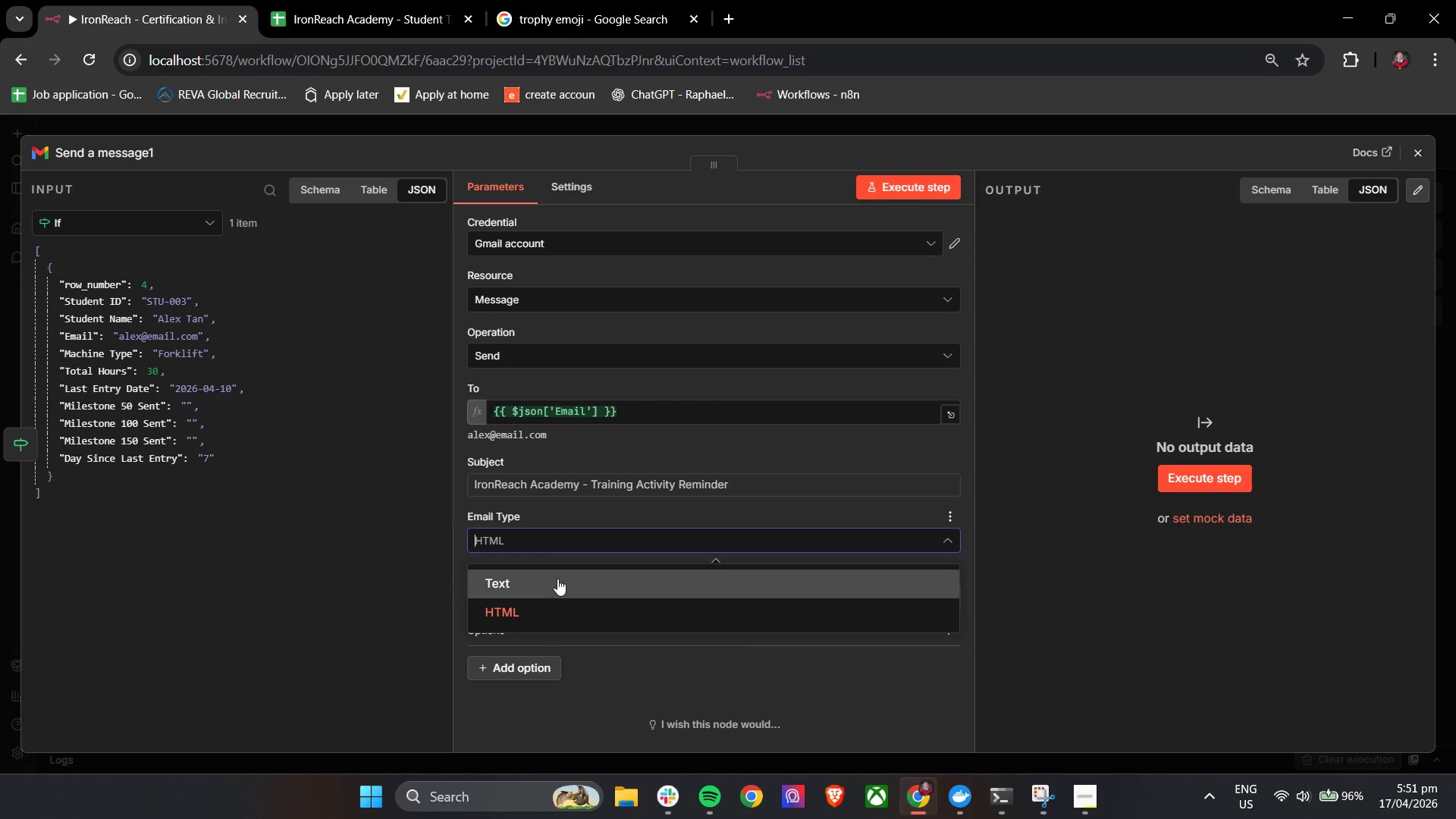 
left_click([555, 581])
 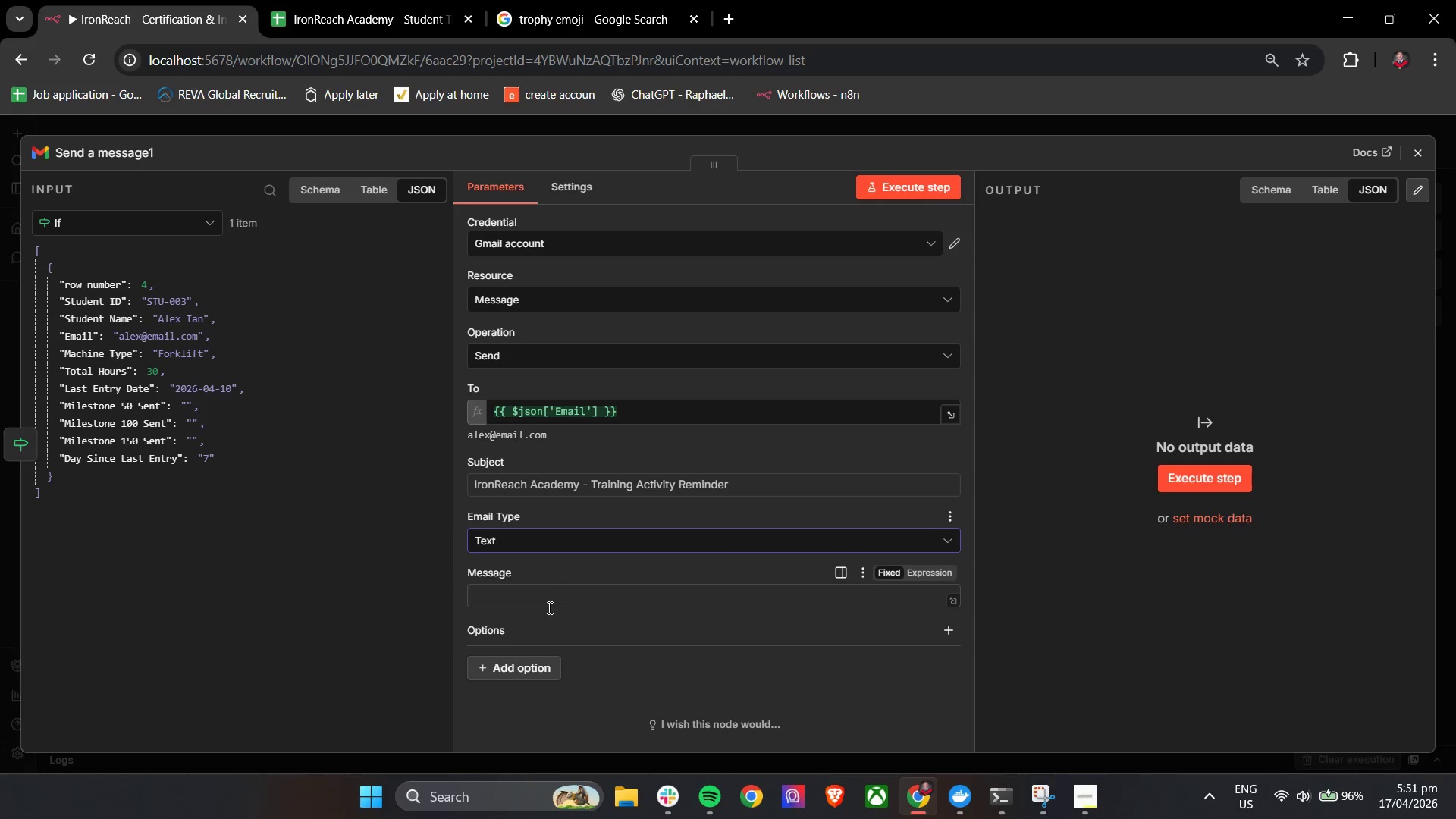 
left_click([549, 605])
 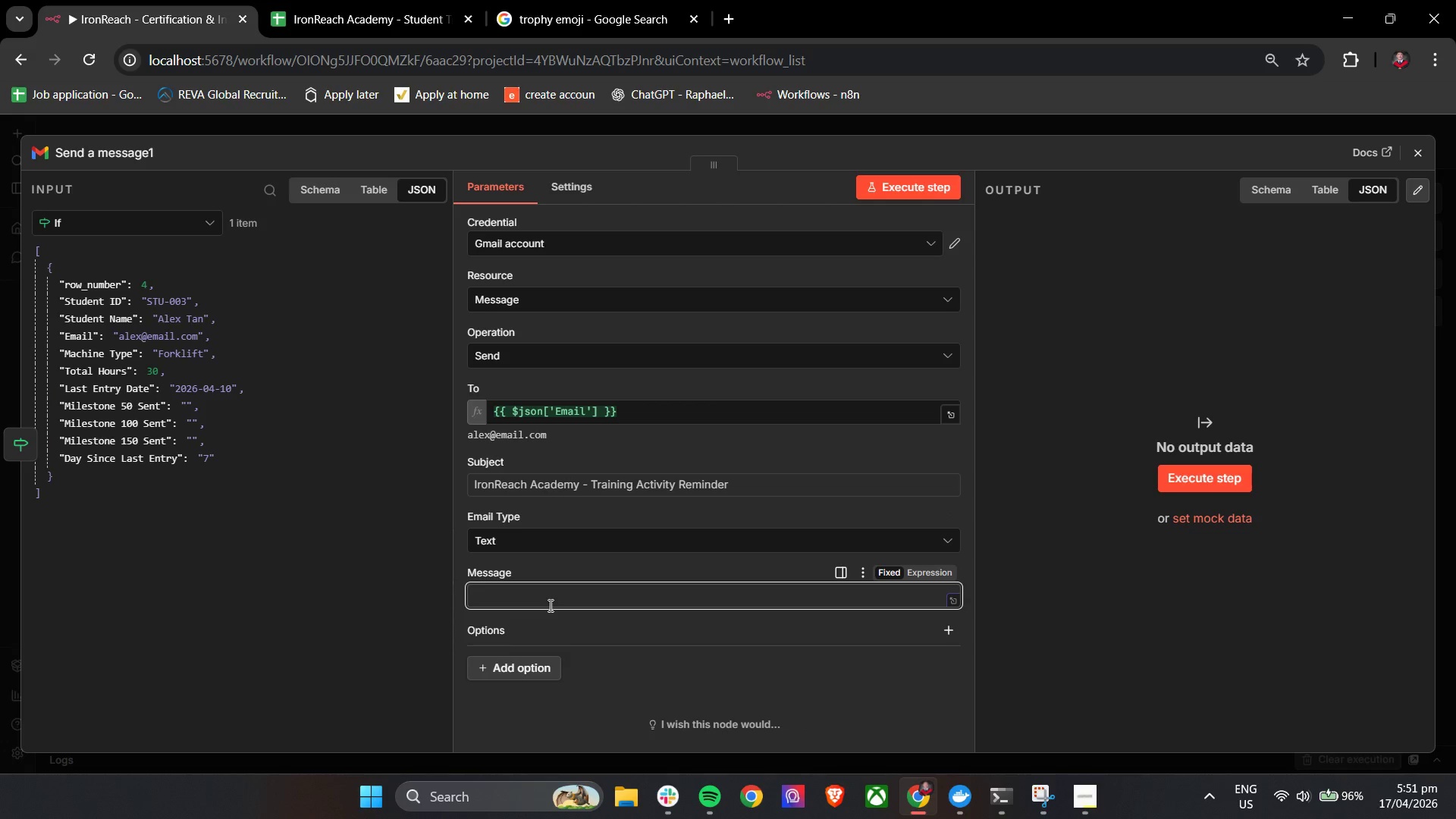 
type(Hellow)
key(Backspace)
type( )
 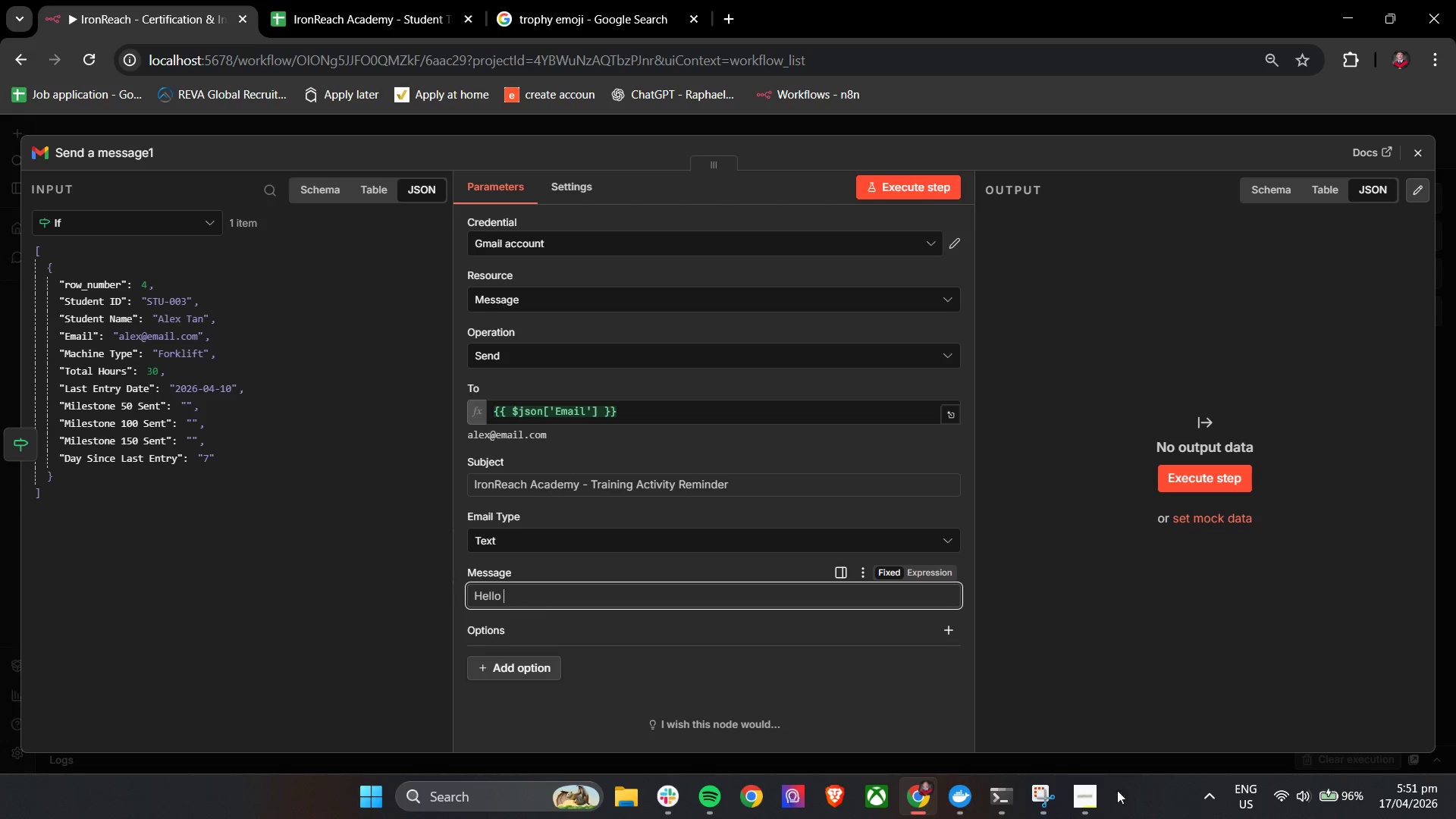 
left_click([1094, 794])
 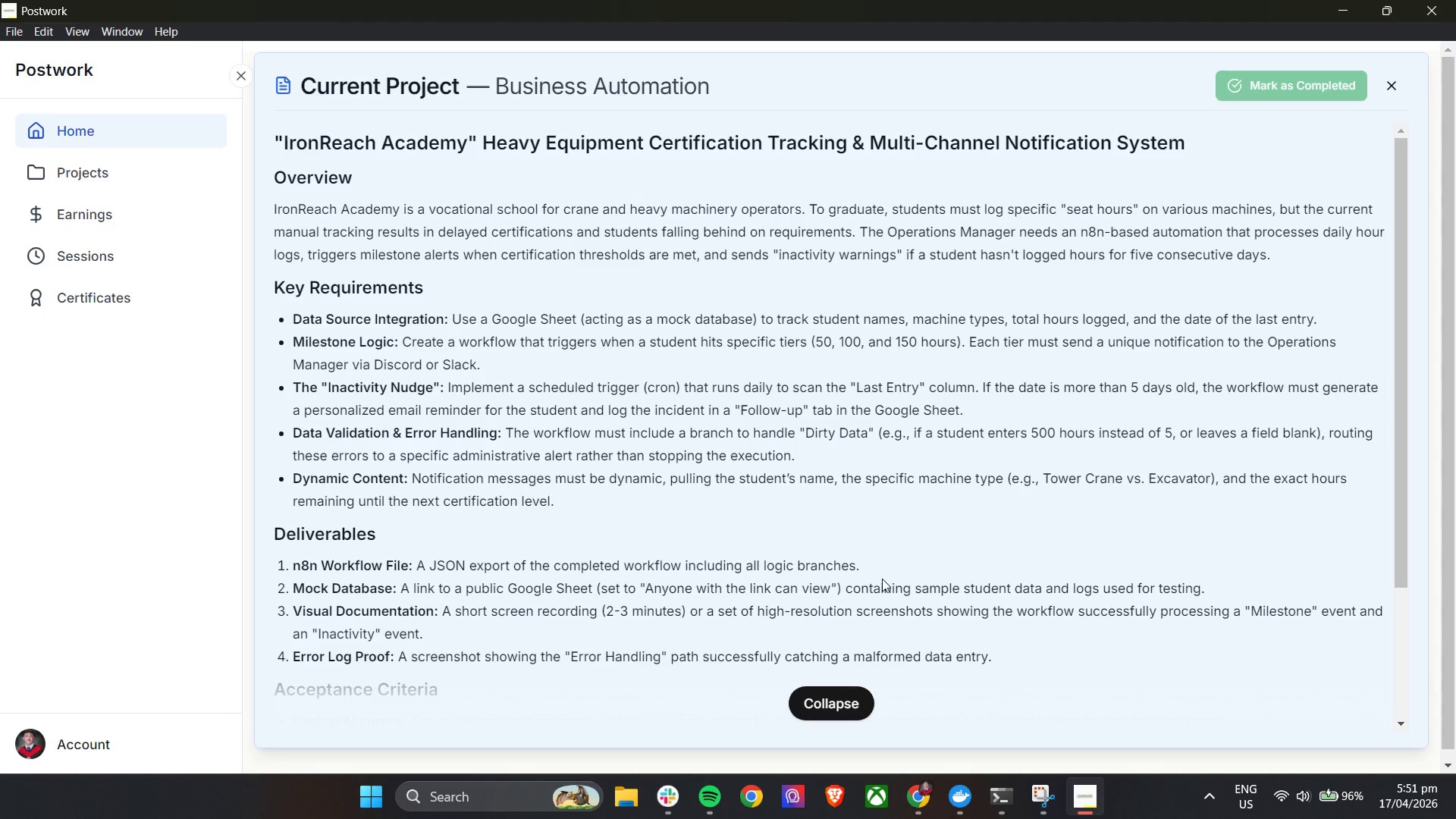 
wait(23.83)
 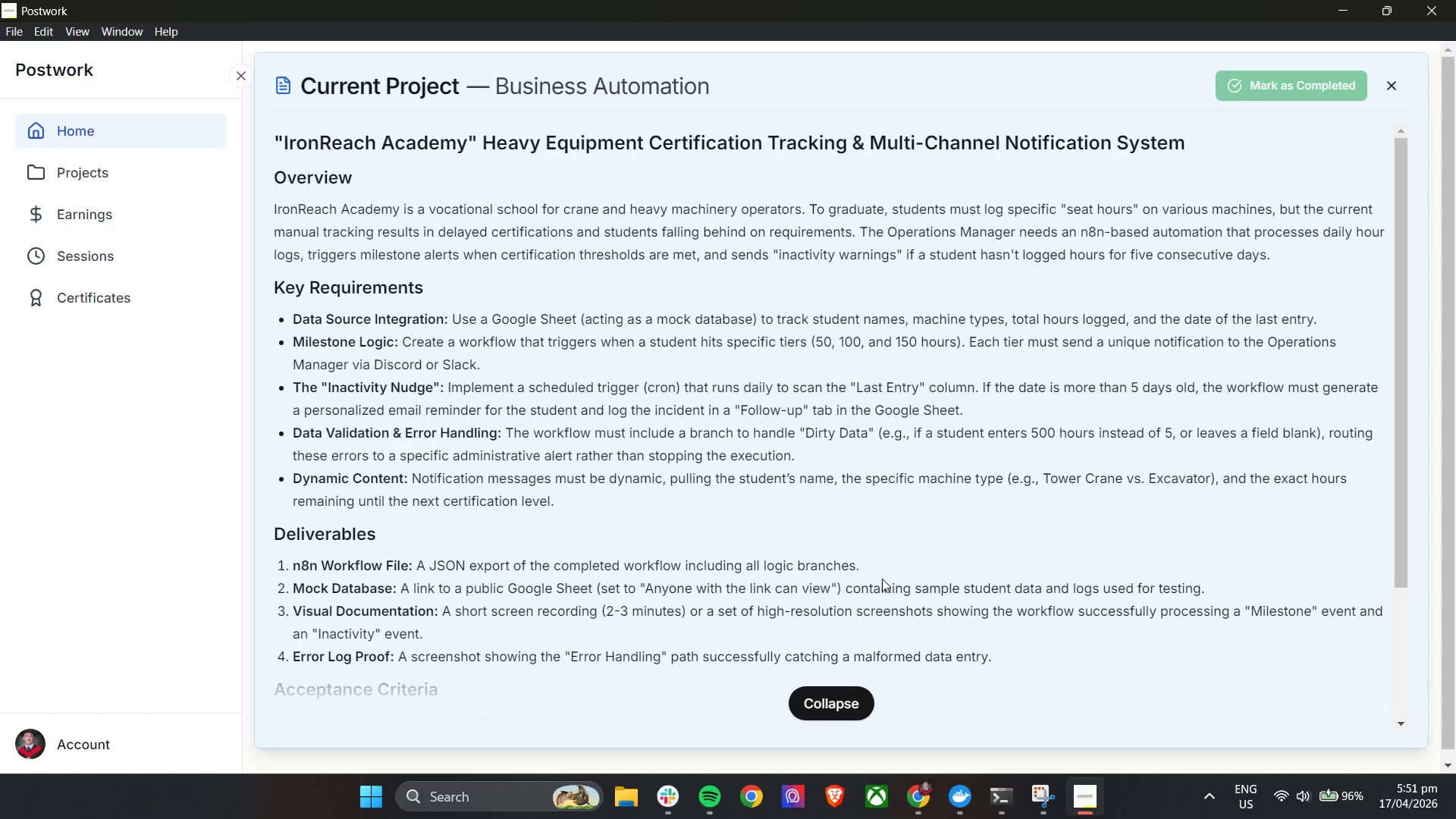 
left_click([927, 578])
 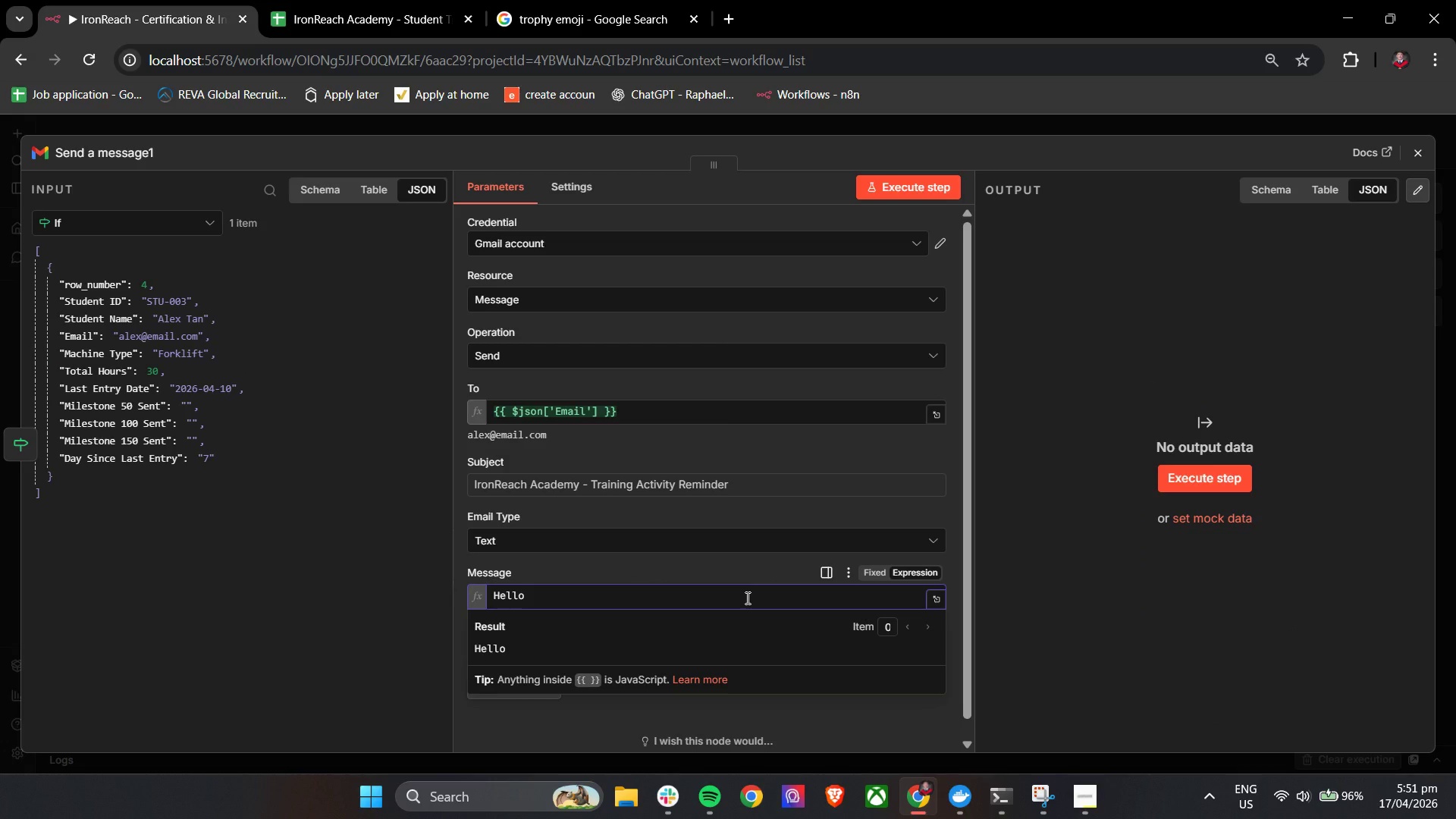 
key(Shift+BracketLeft)
 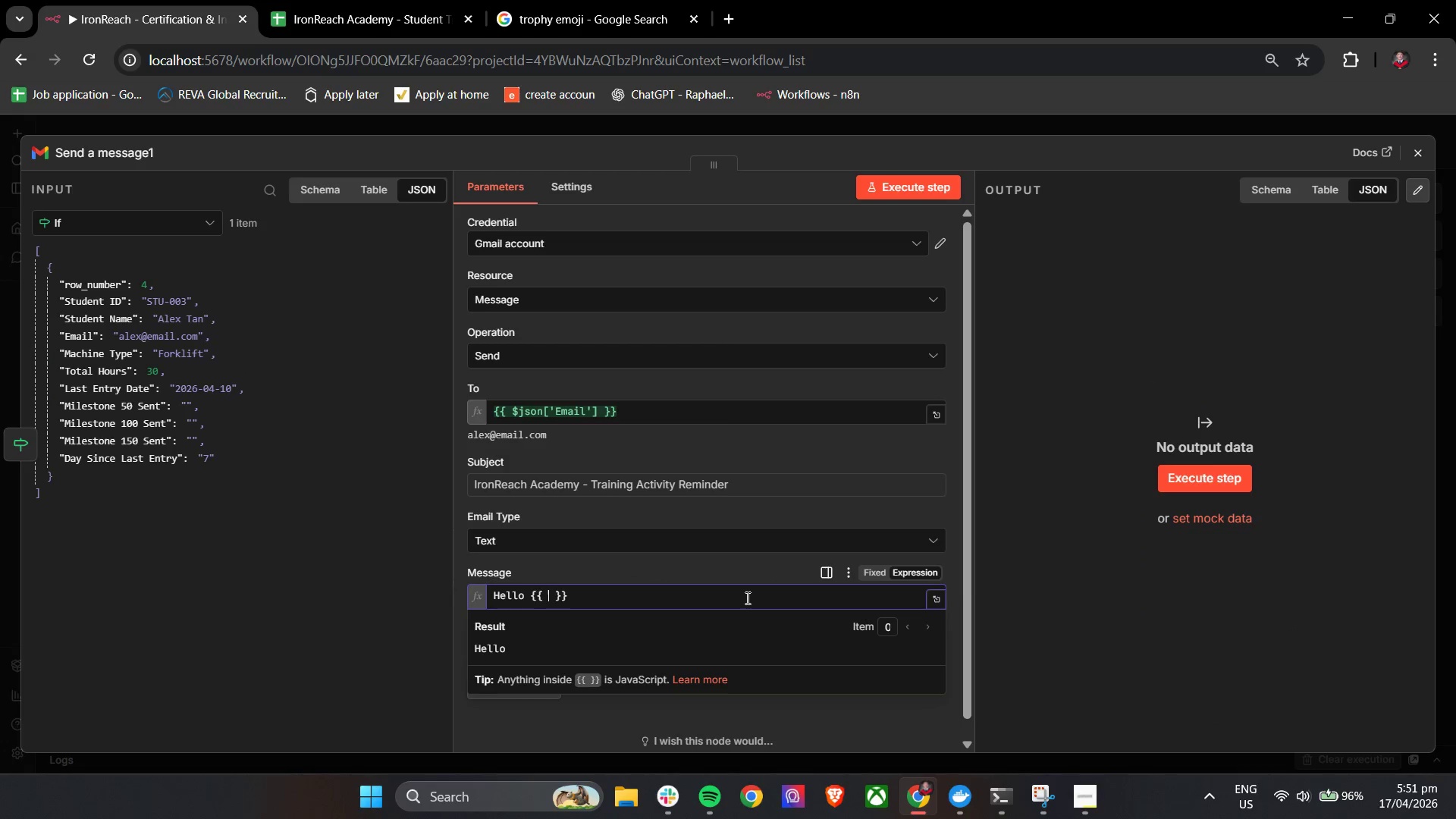 
key(Shift+BracketLeft)
 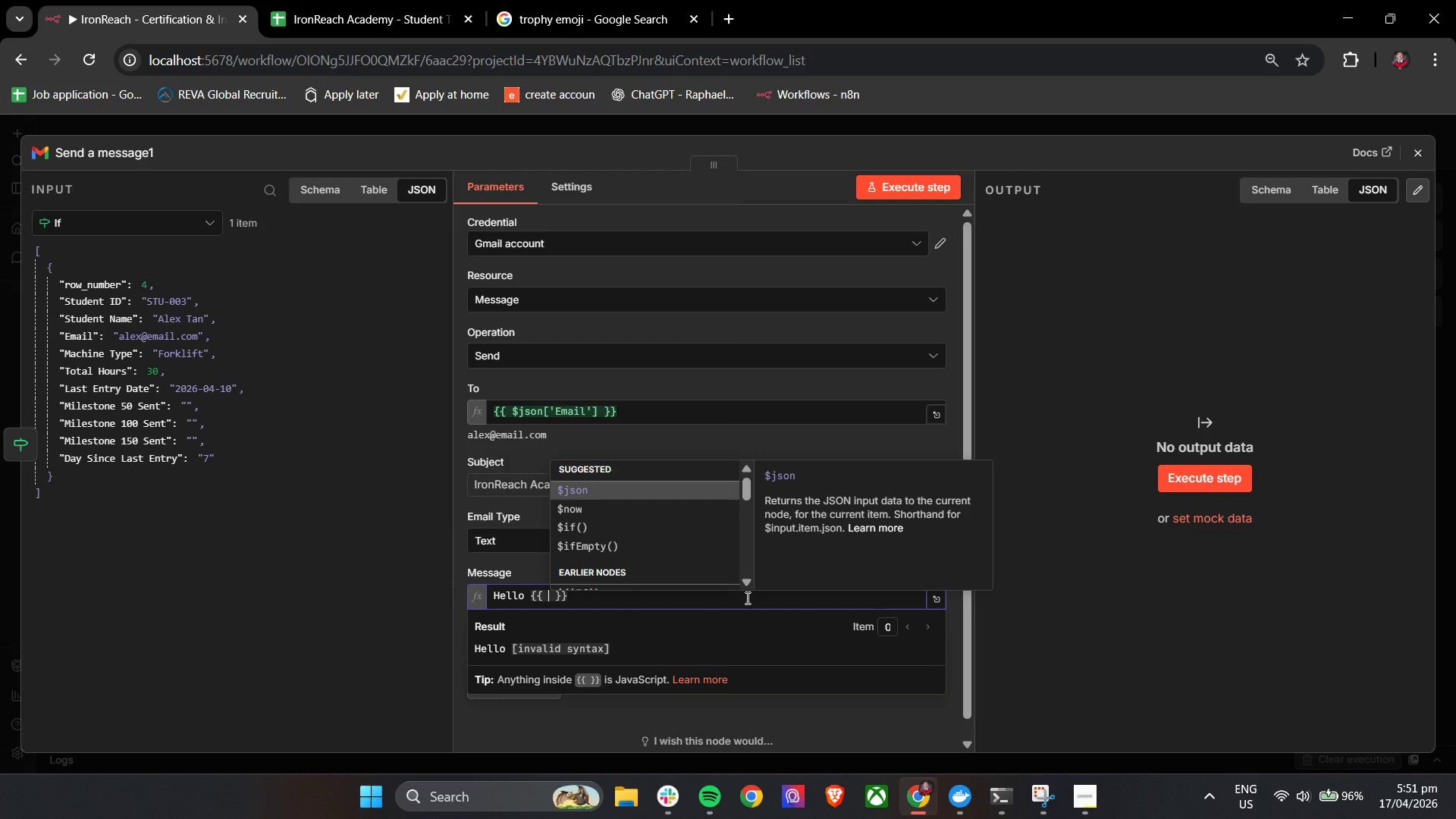 
key(Enter)
 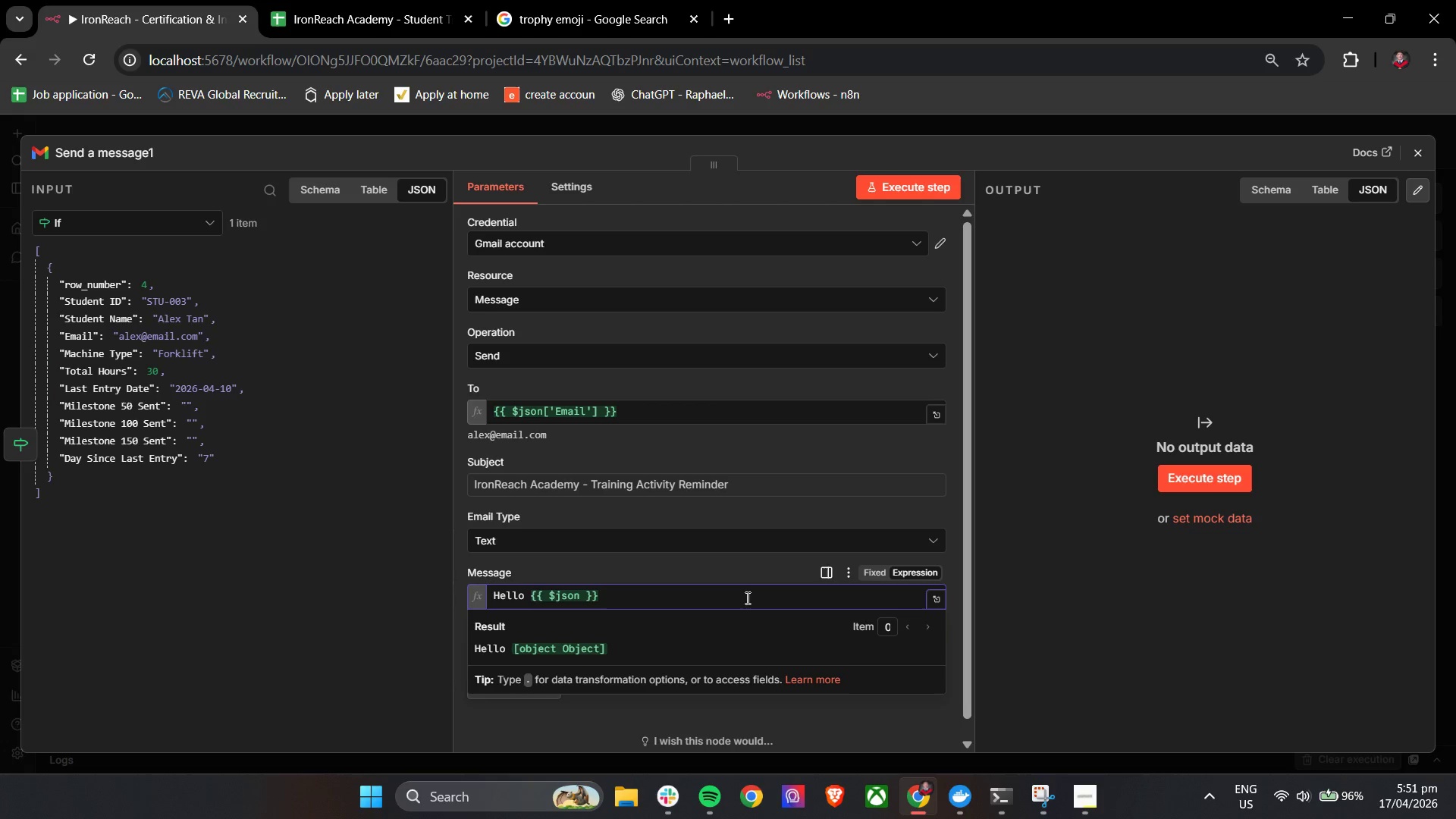 
key(BracketLeft)
 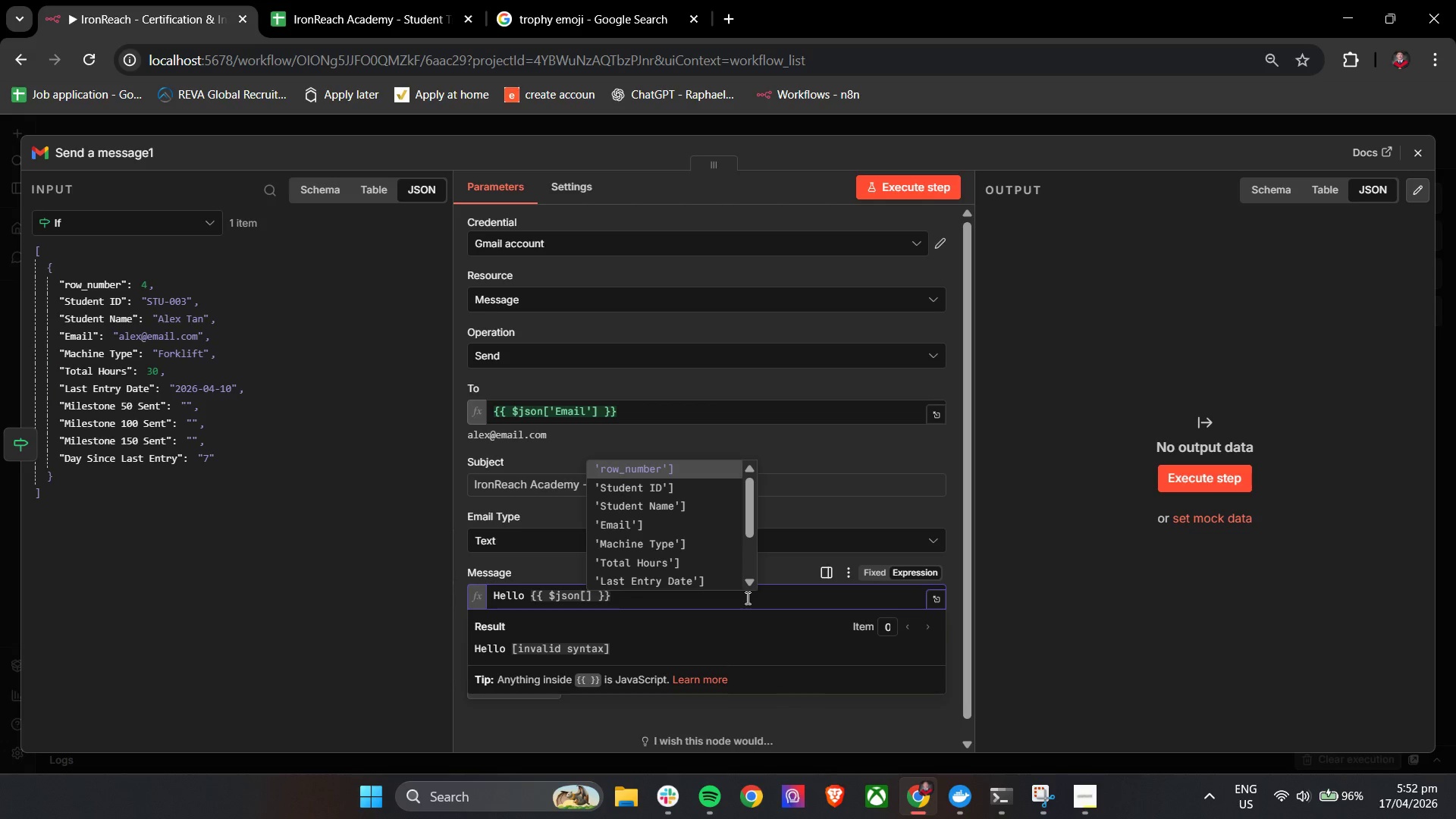 
wait(8.33)
 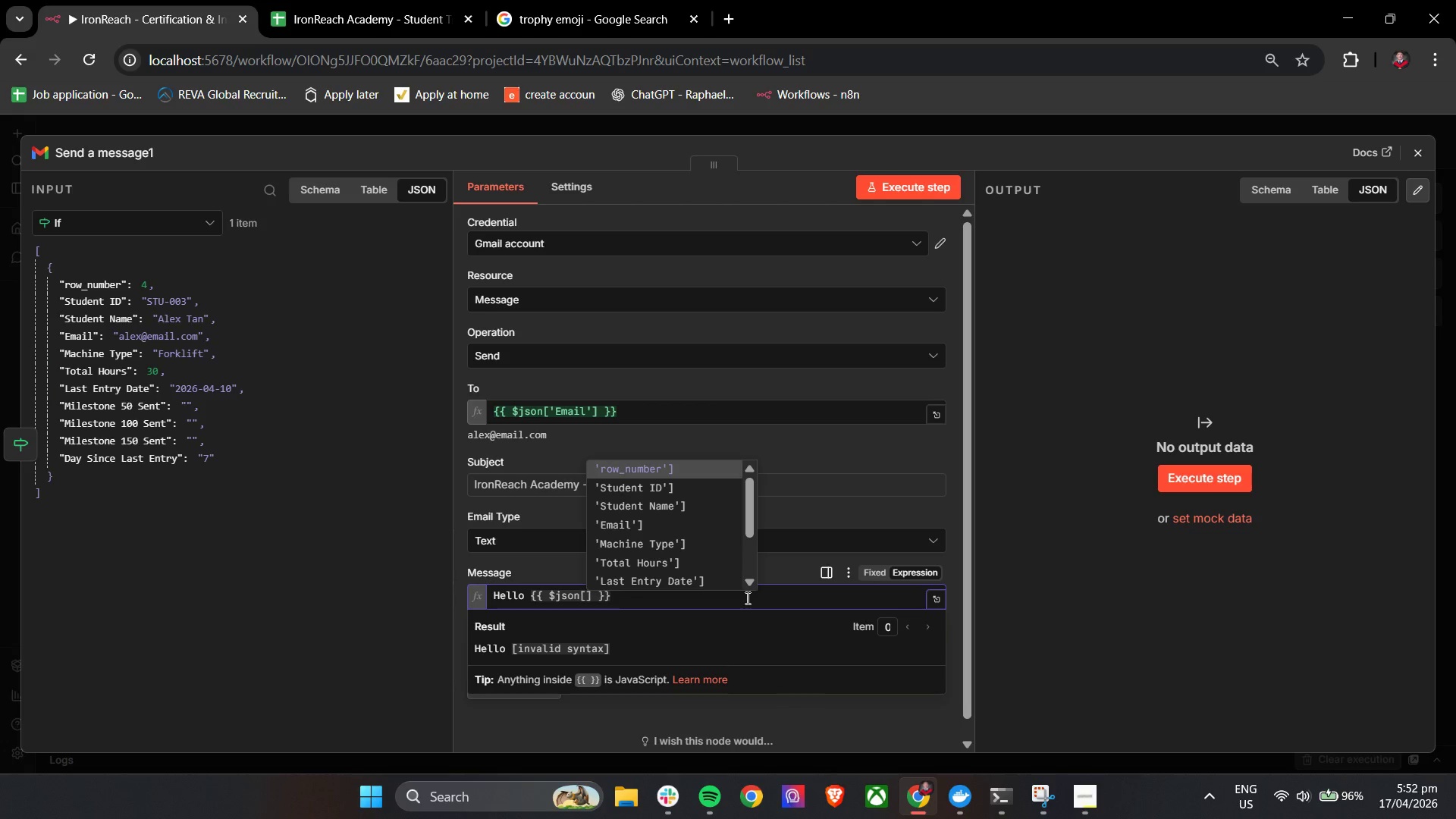 
key(ArrowDown)
 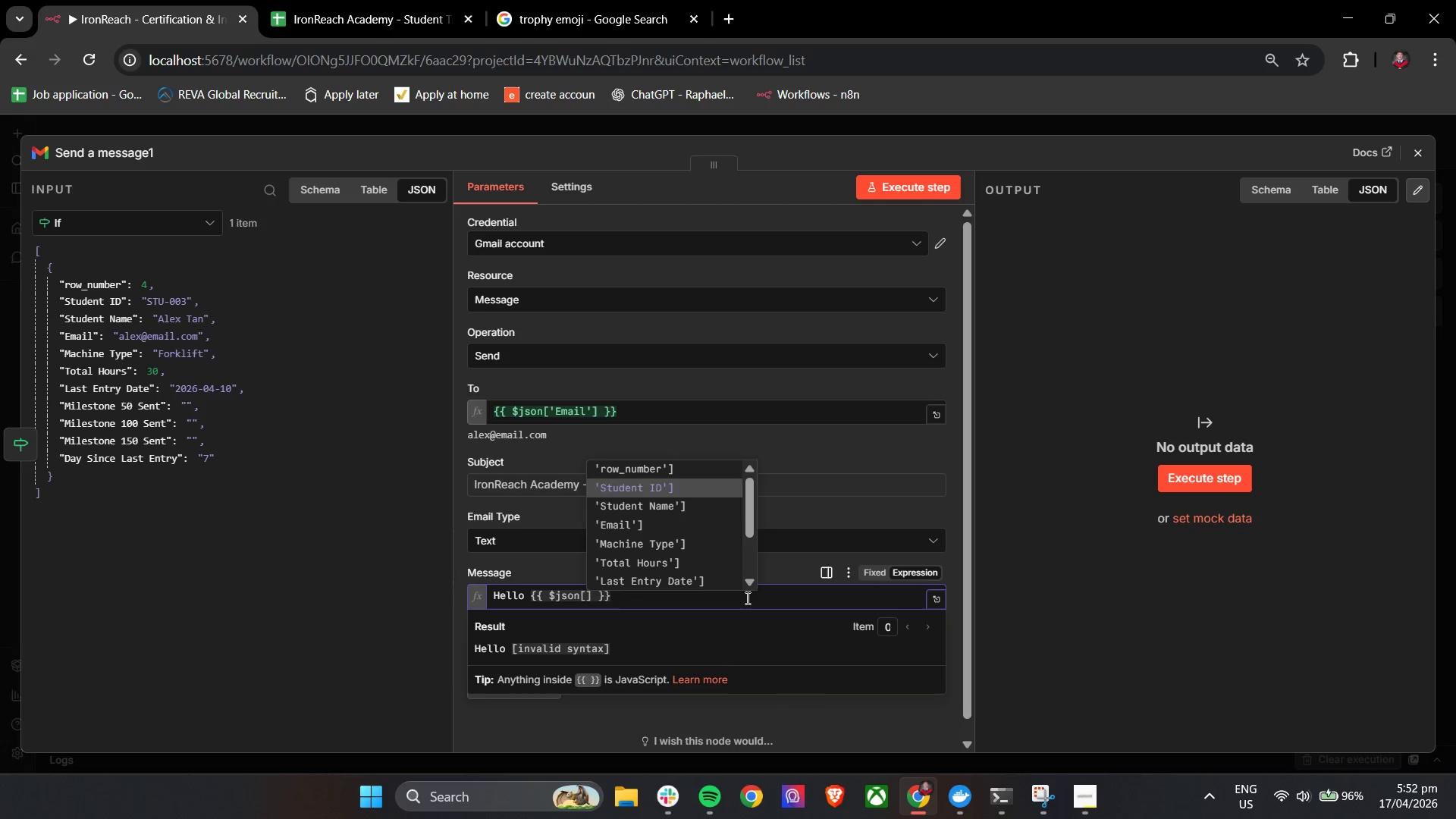 
key(ArrowDown)
 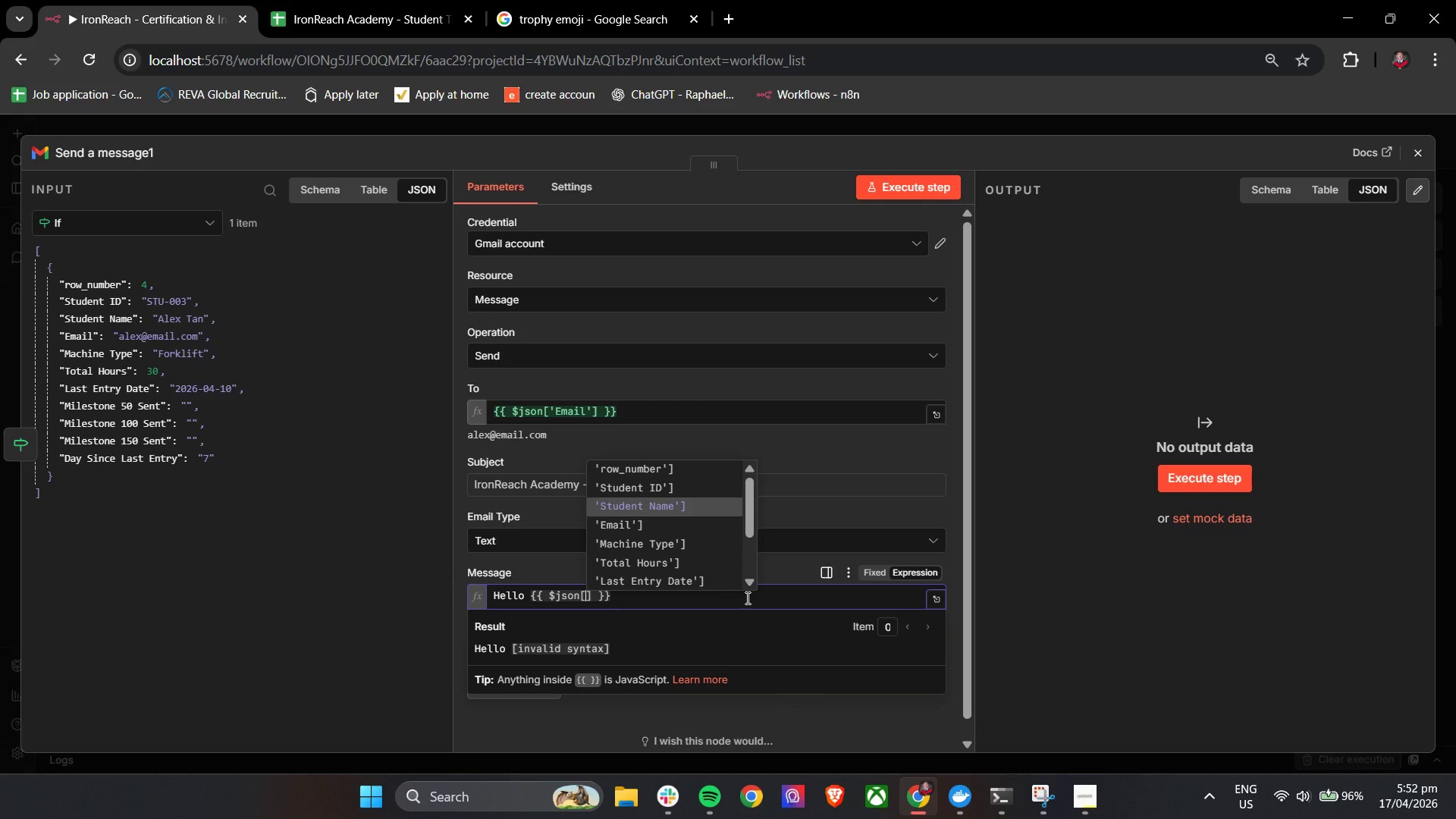 
key(Enter)
 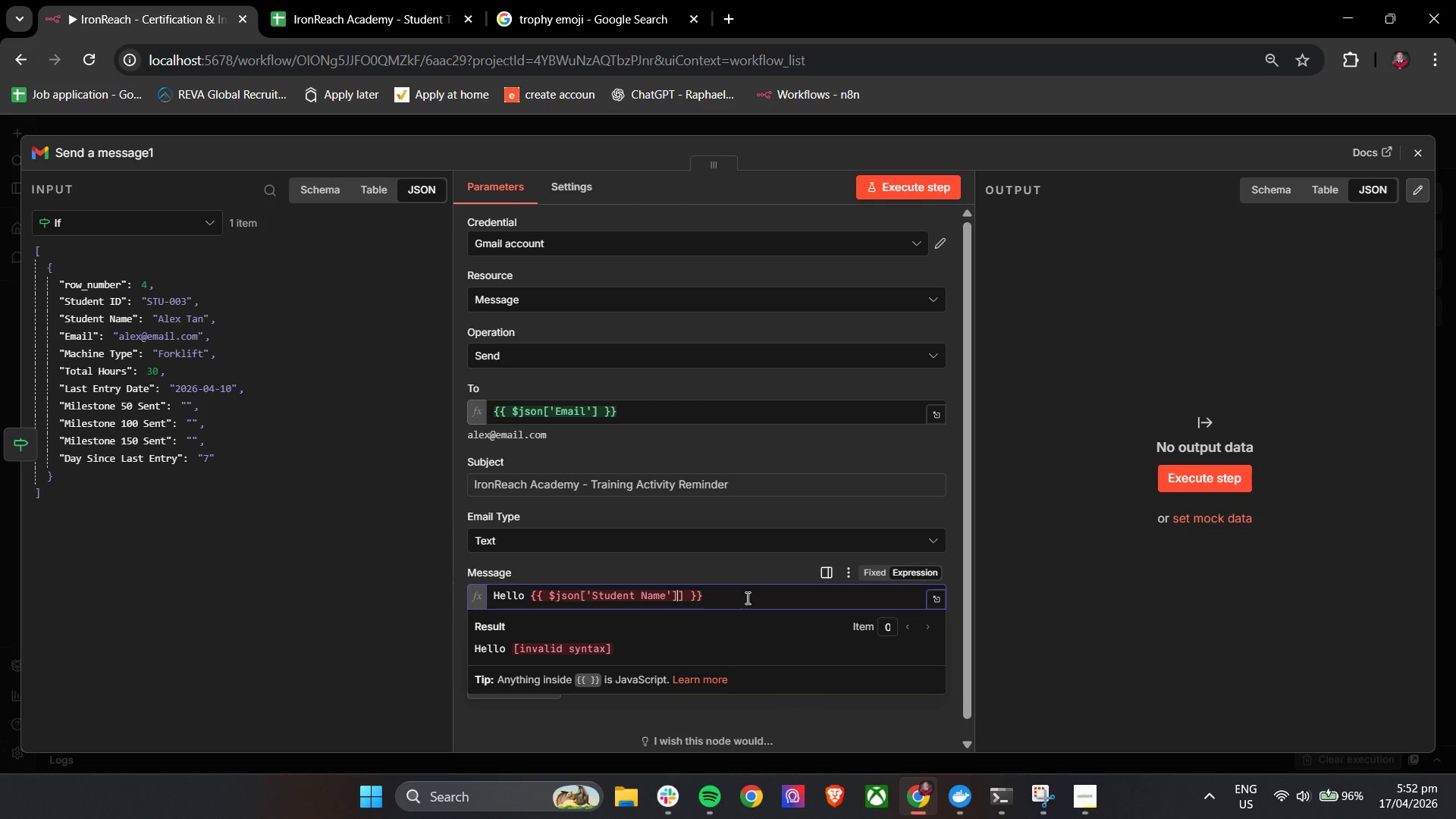 
key(Backspace)
 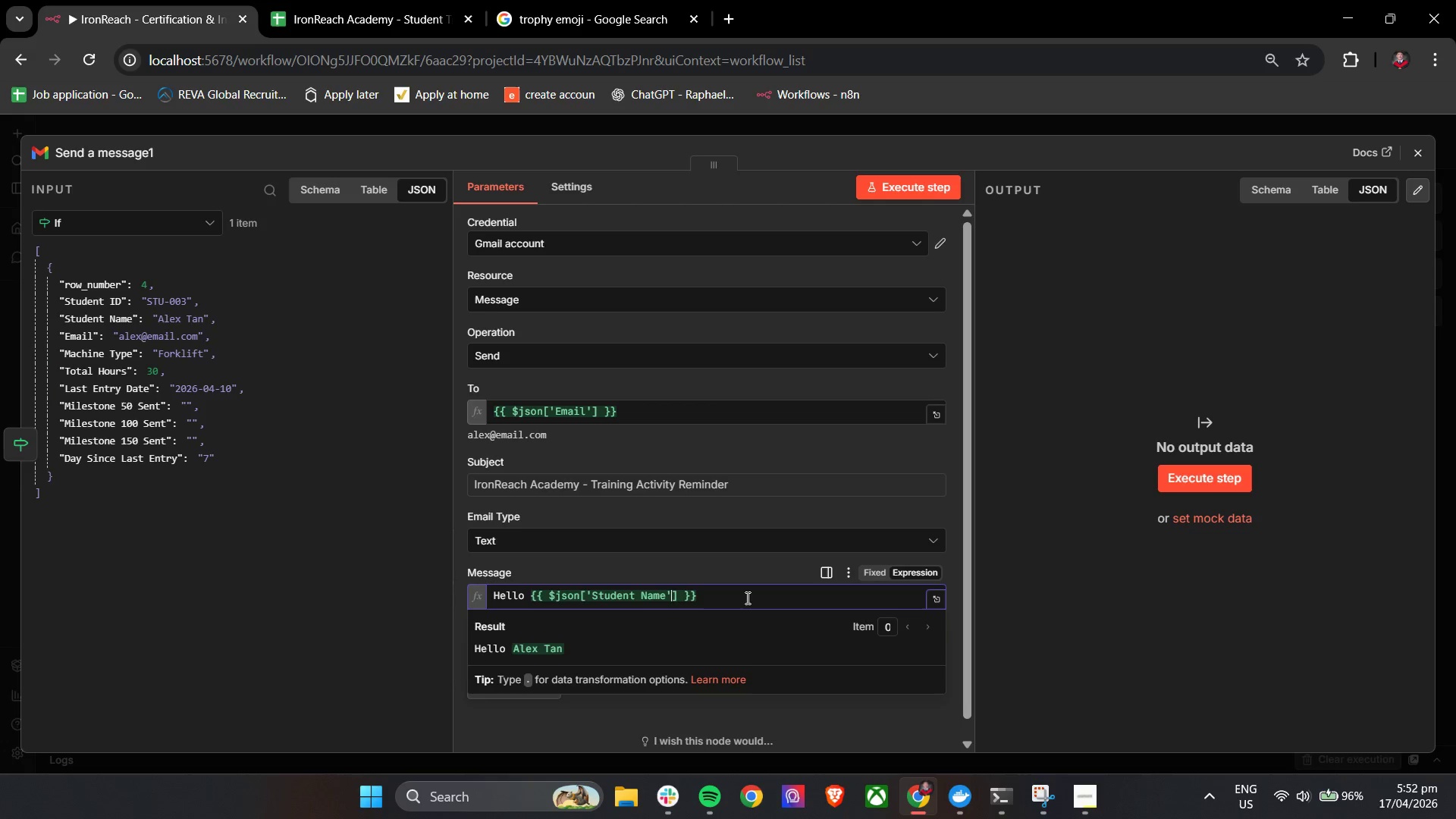 
key(ArrowDown)
 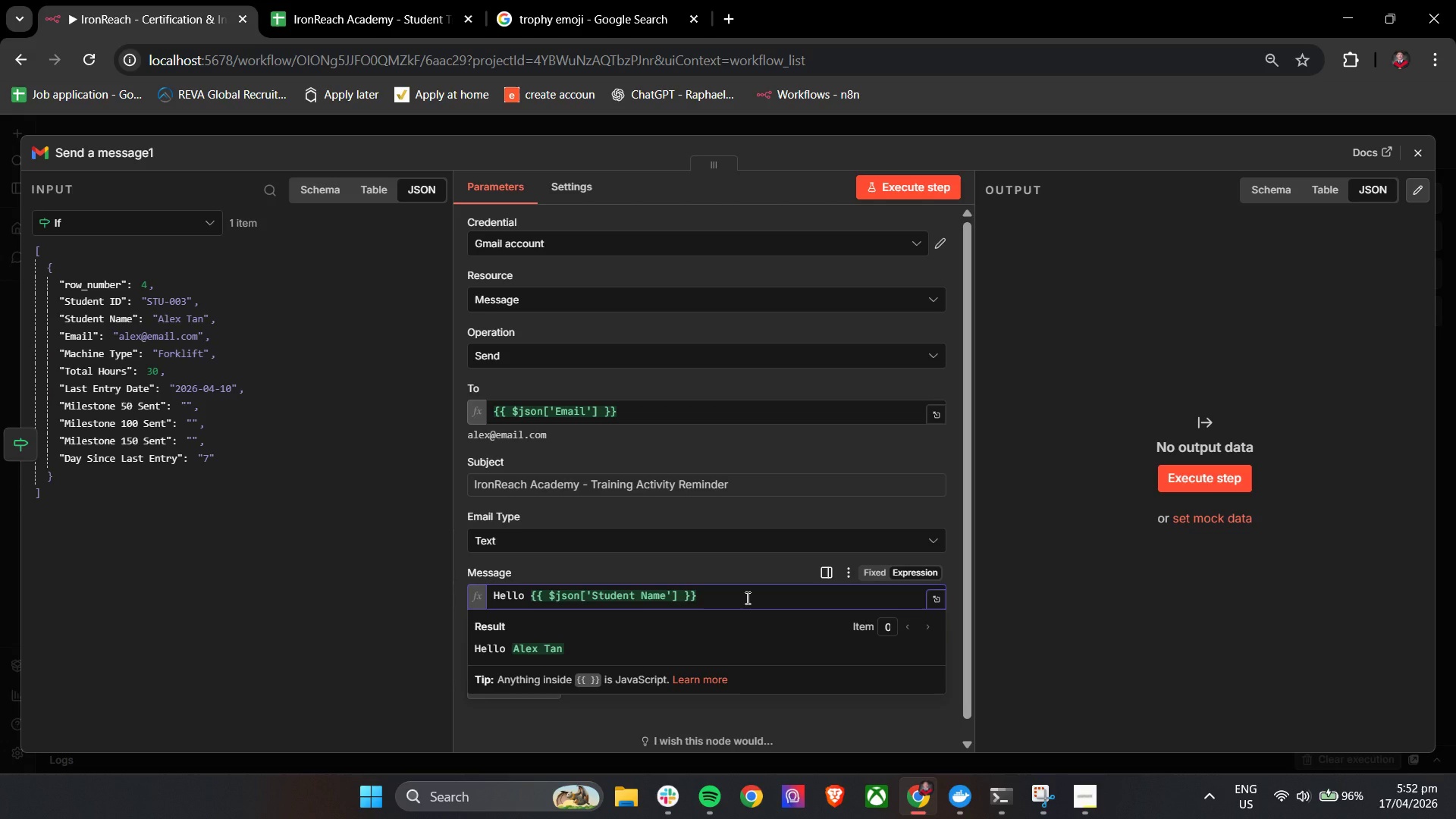 
key(Space)
 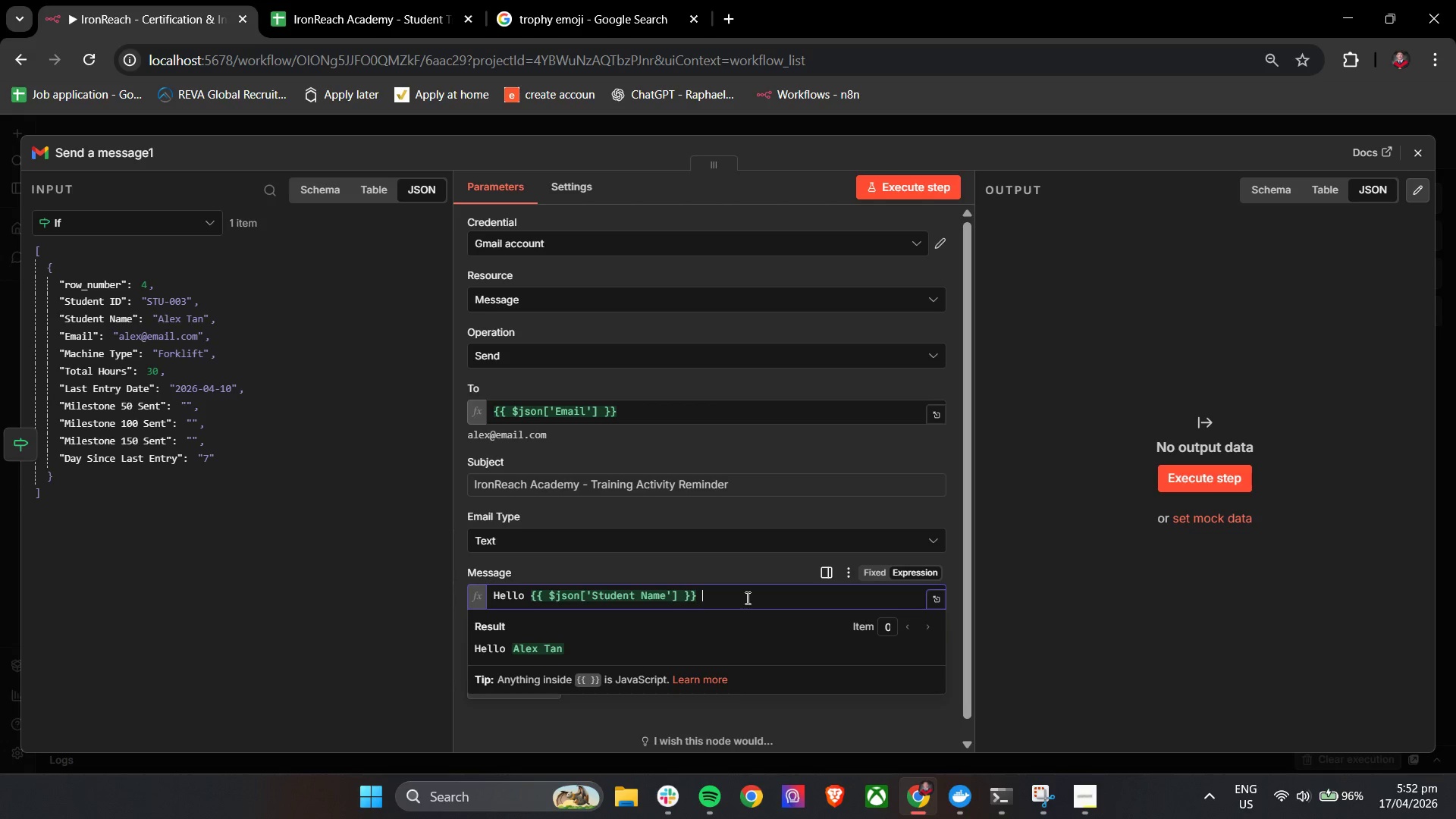 
key(Shift+Backslash)
 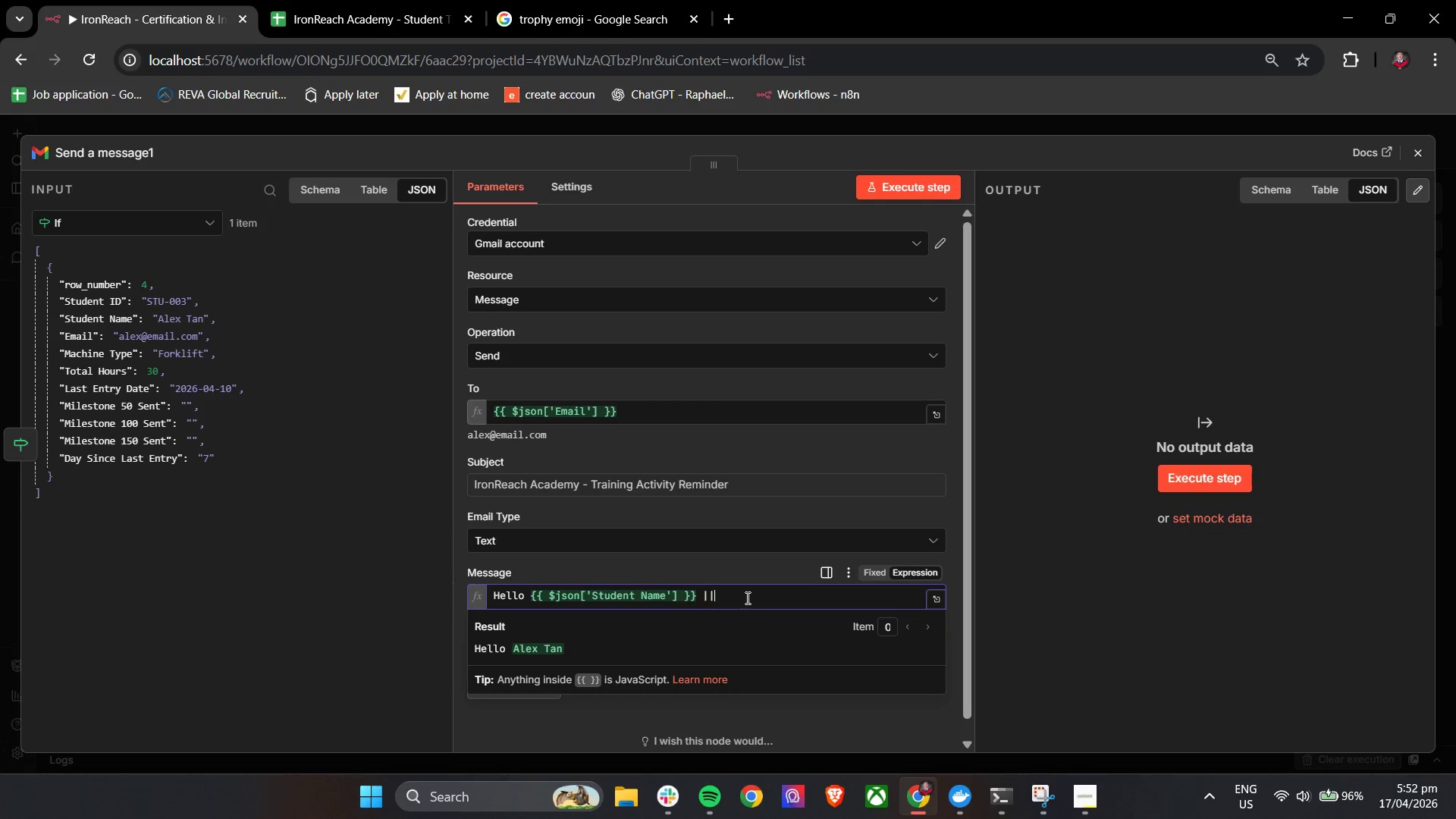 
key(Shift+Backslash)
 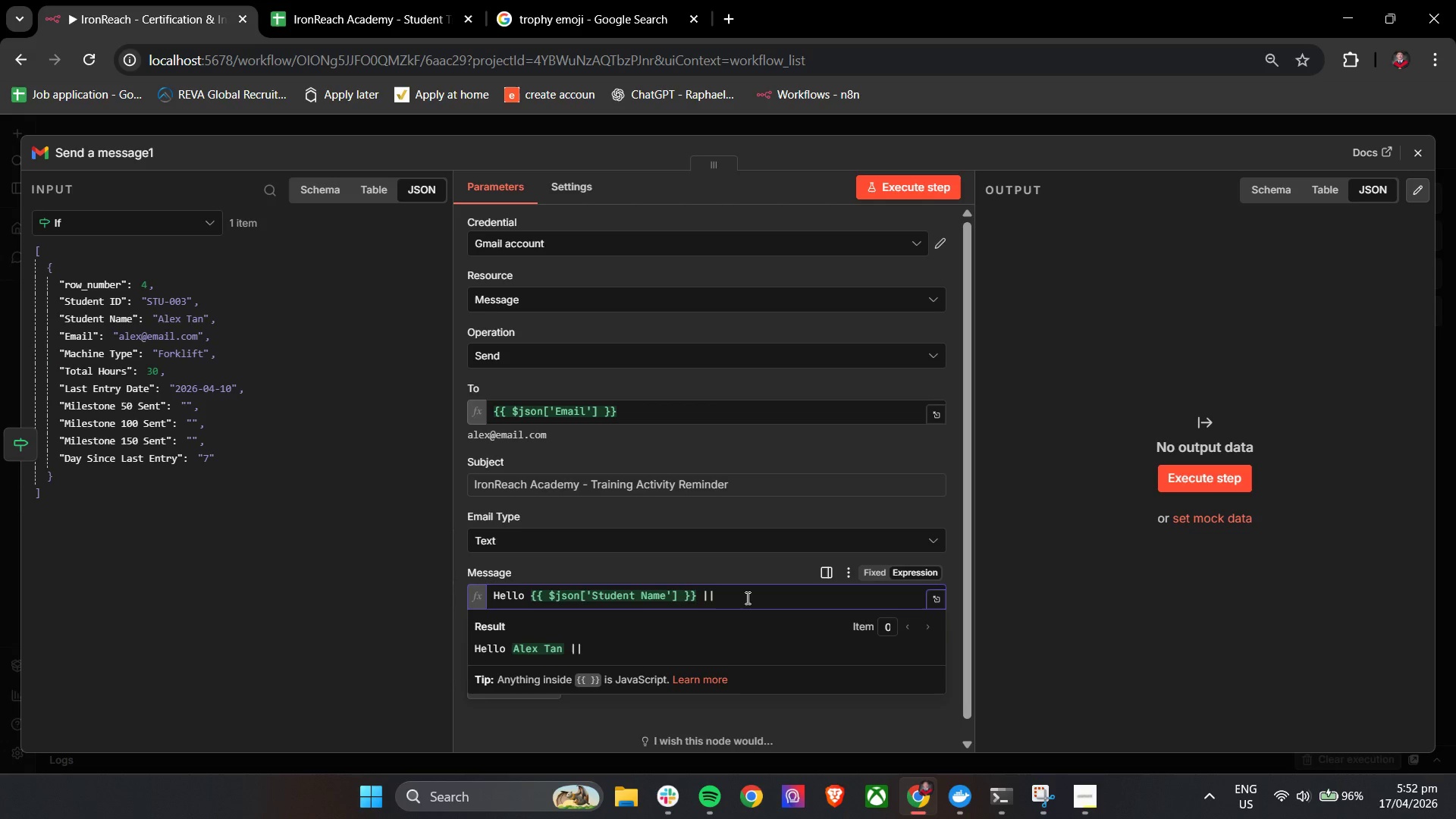 
key(Backspace)
 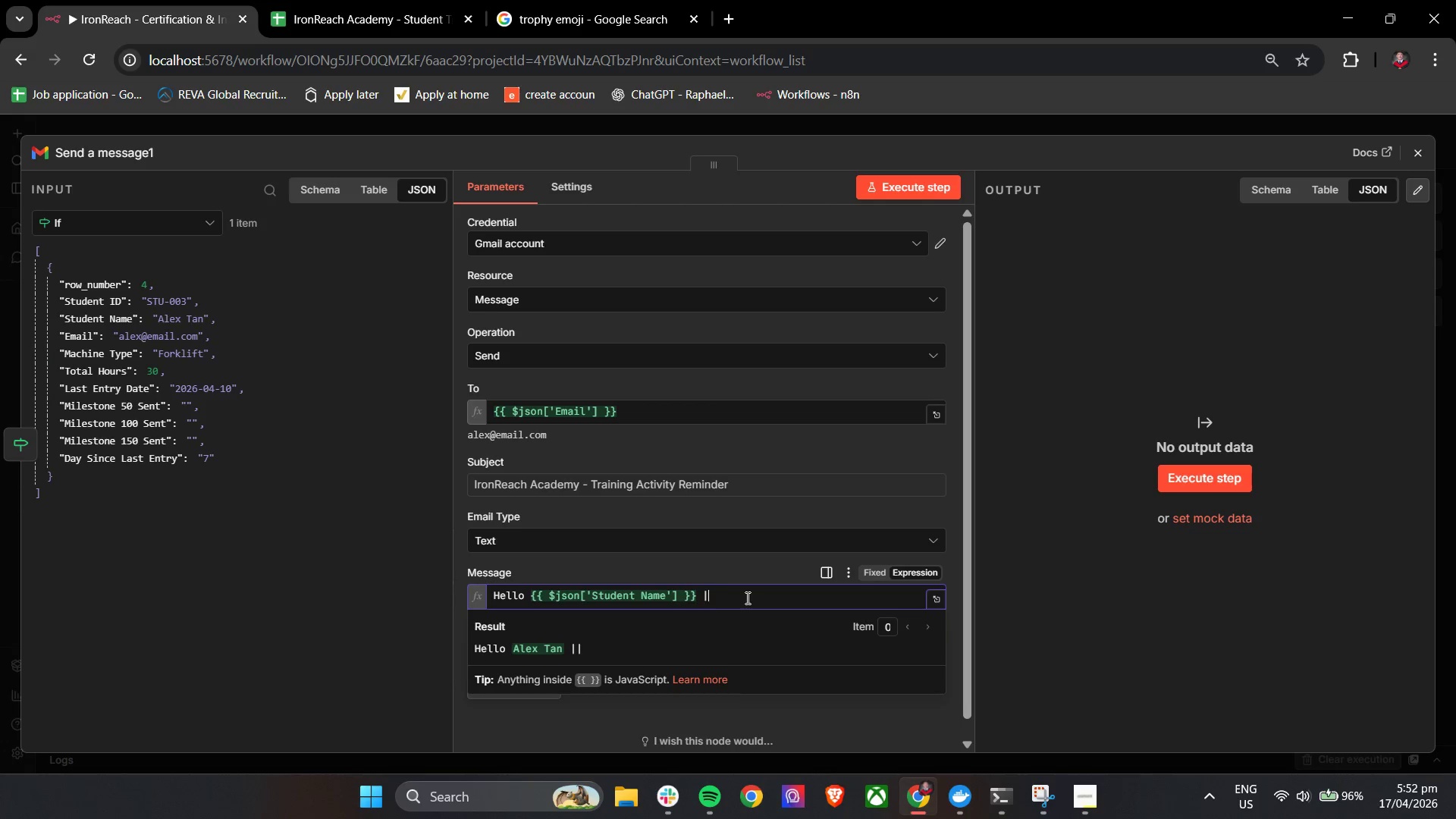 
key(Backspace)
 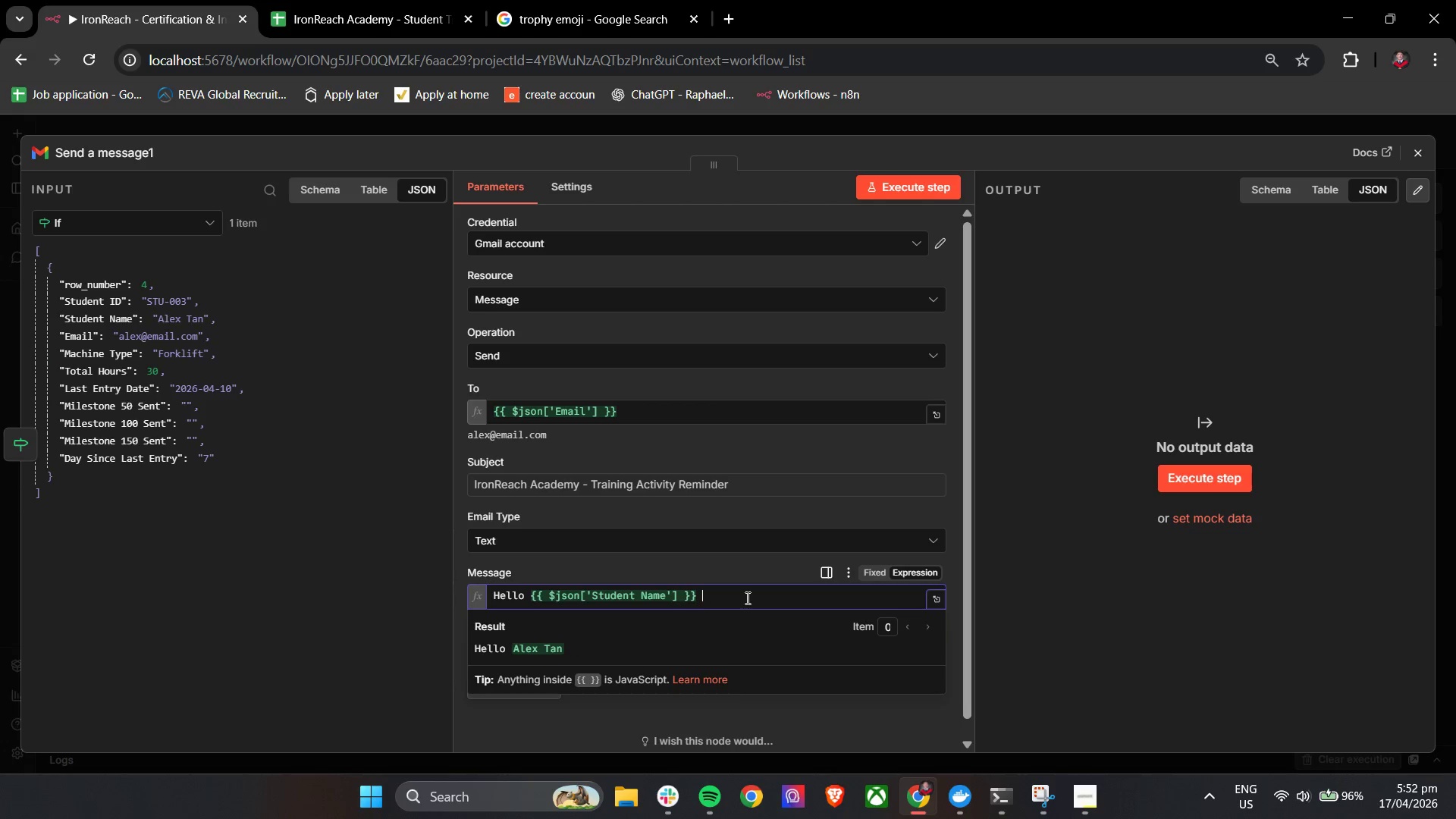 
key(Backspace)
 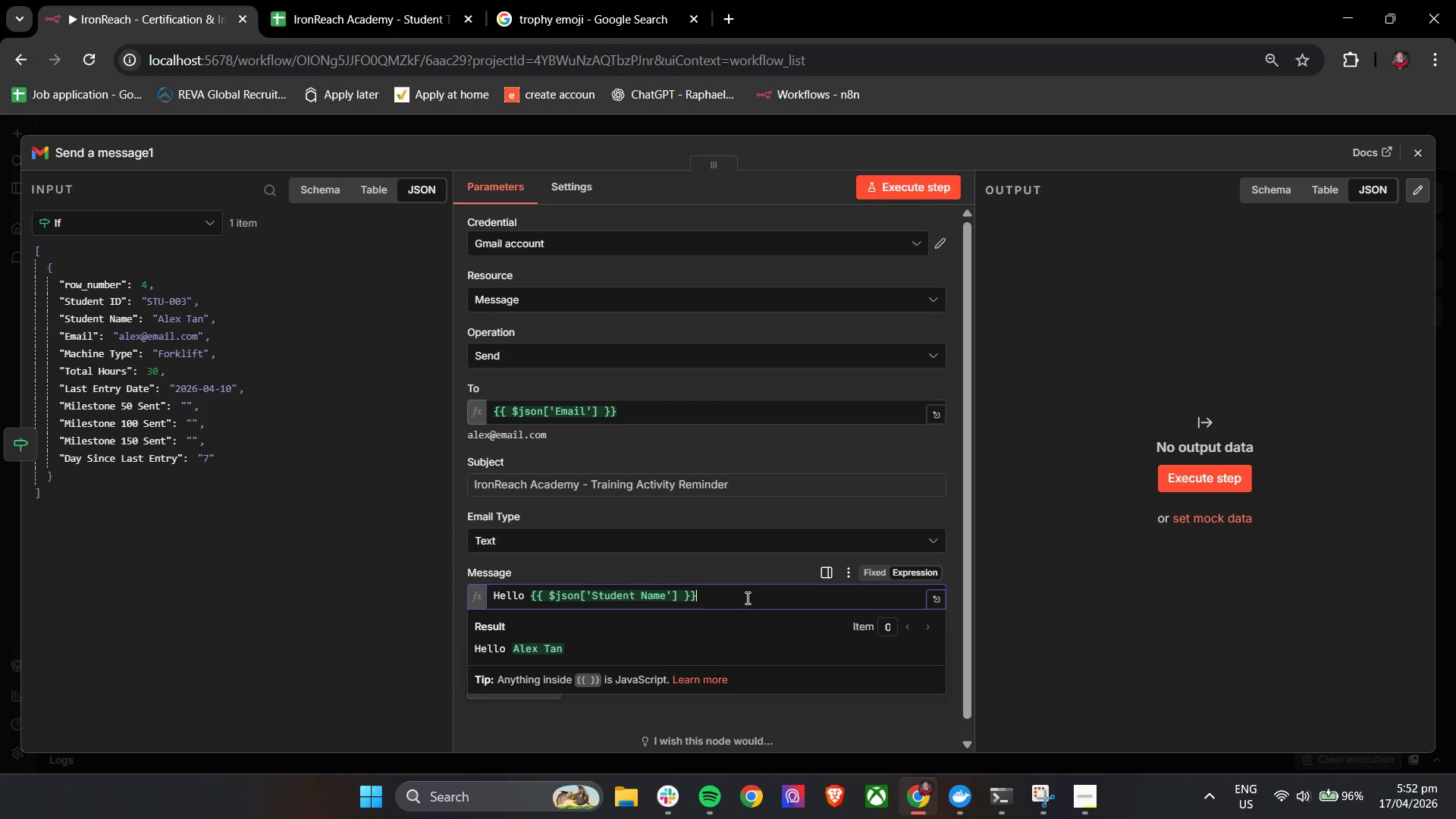 
key(Backspace)
 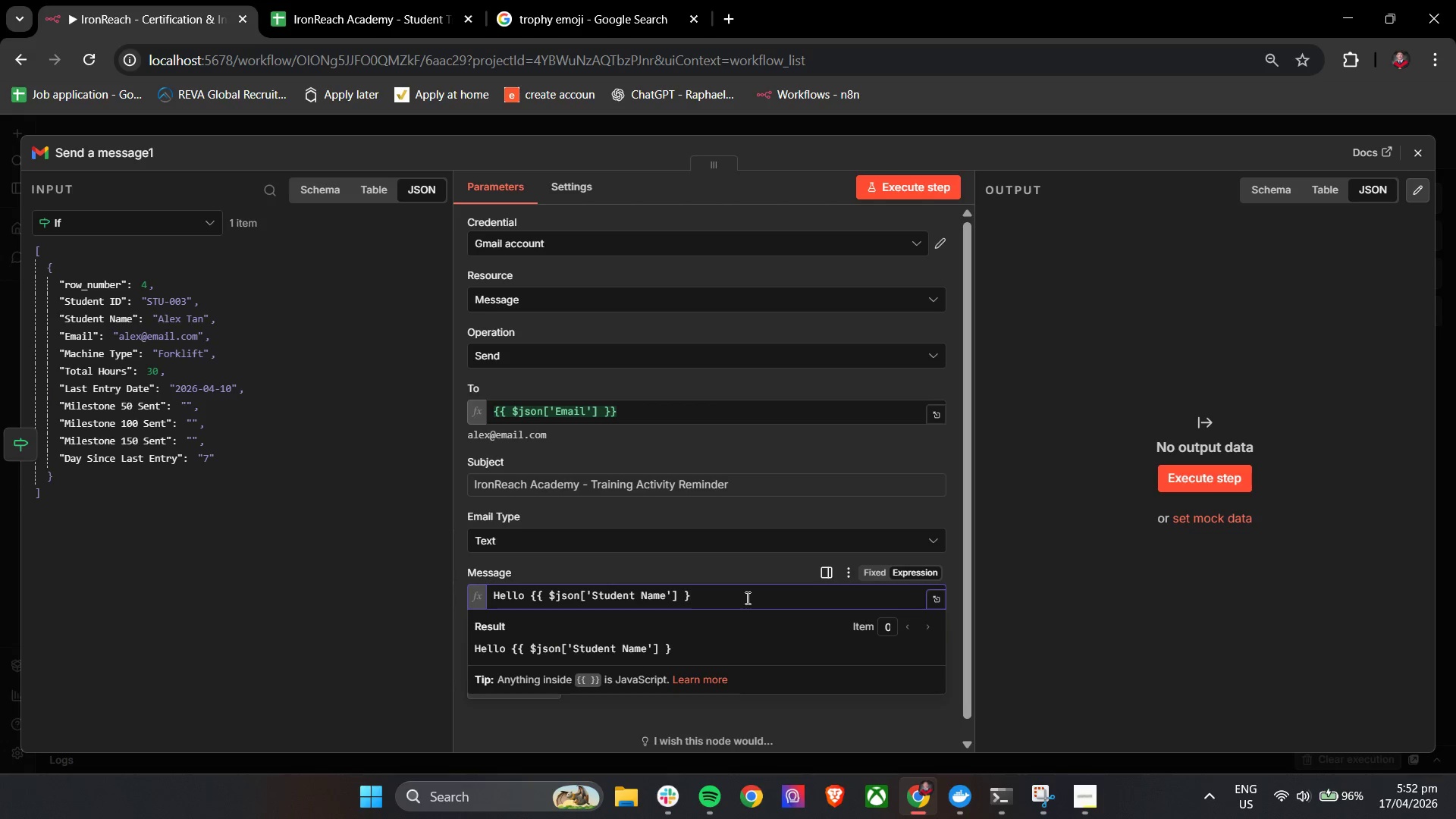 
hold_key(key=Slash, duration=0.61)
 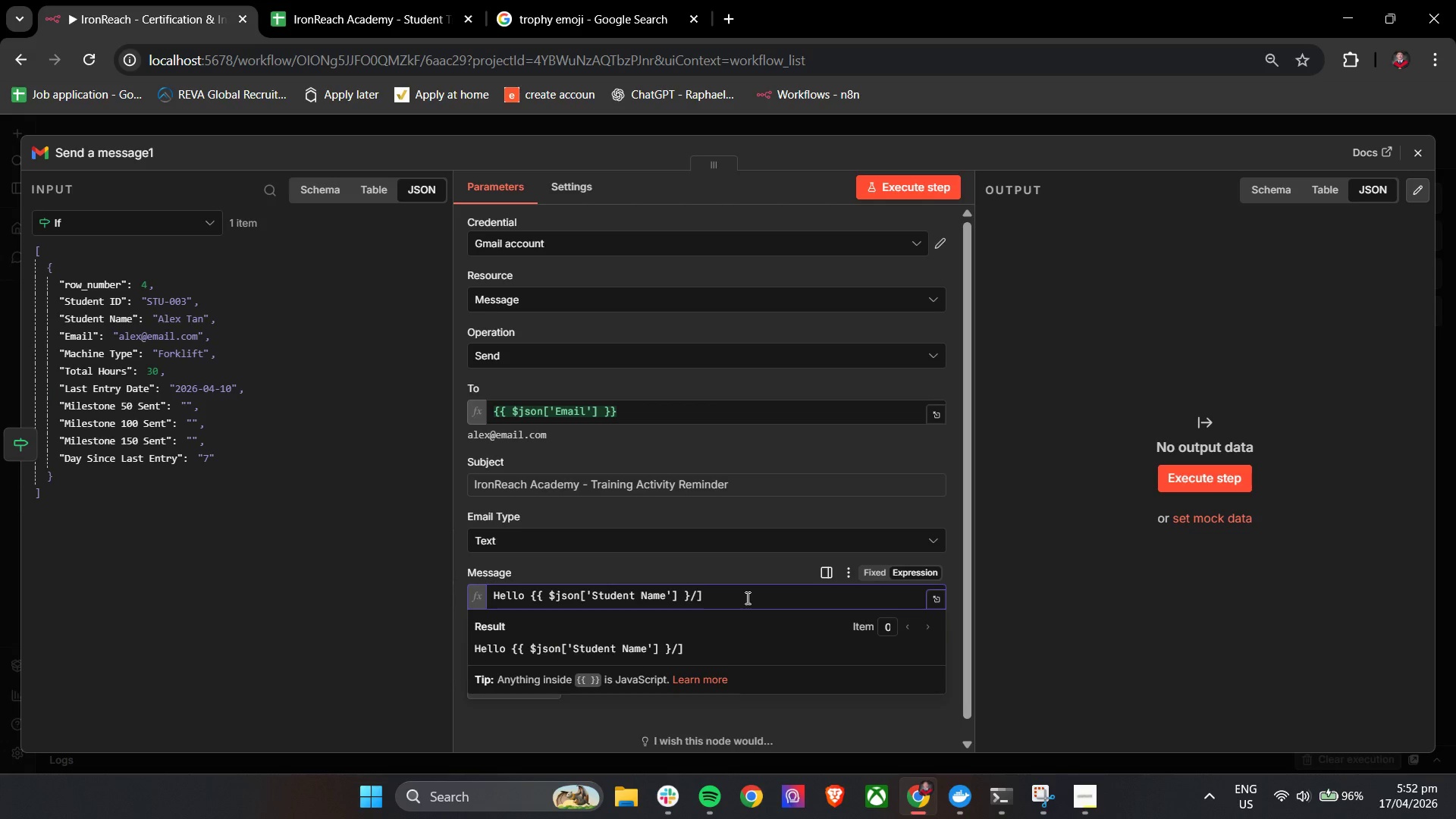 
key(BracketRight)
 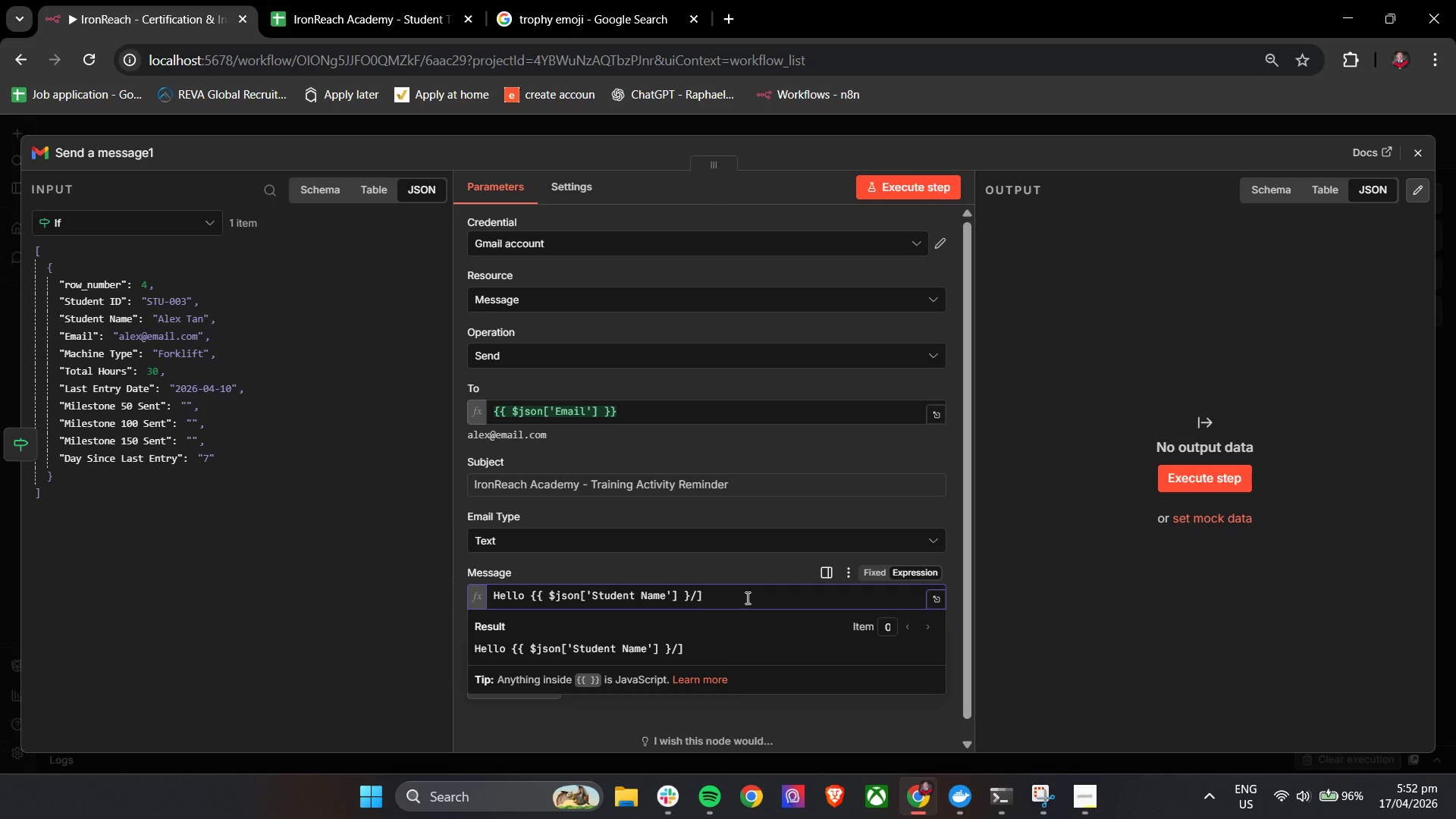 
key(Backspace)
 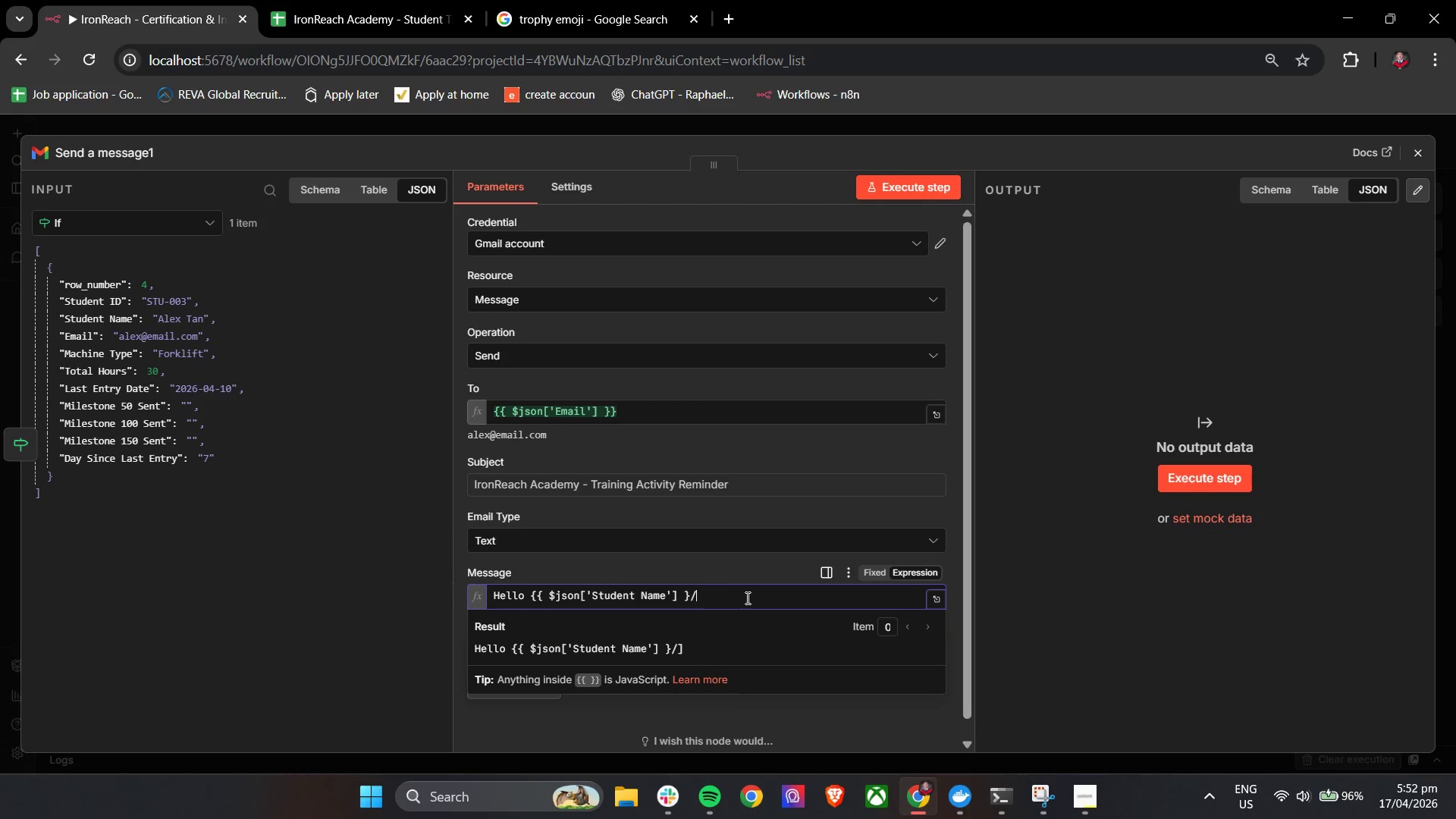 
key(Backspace)
 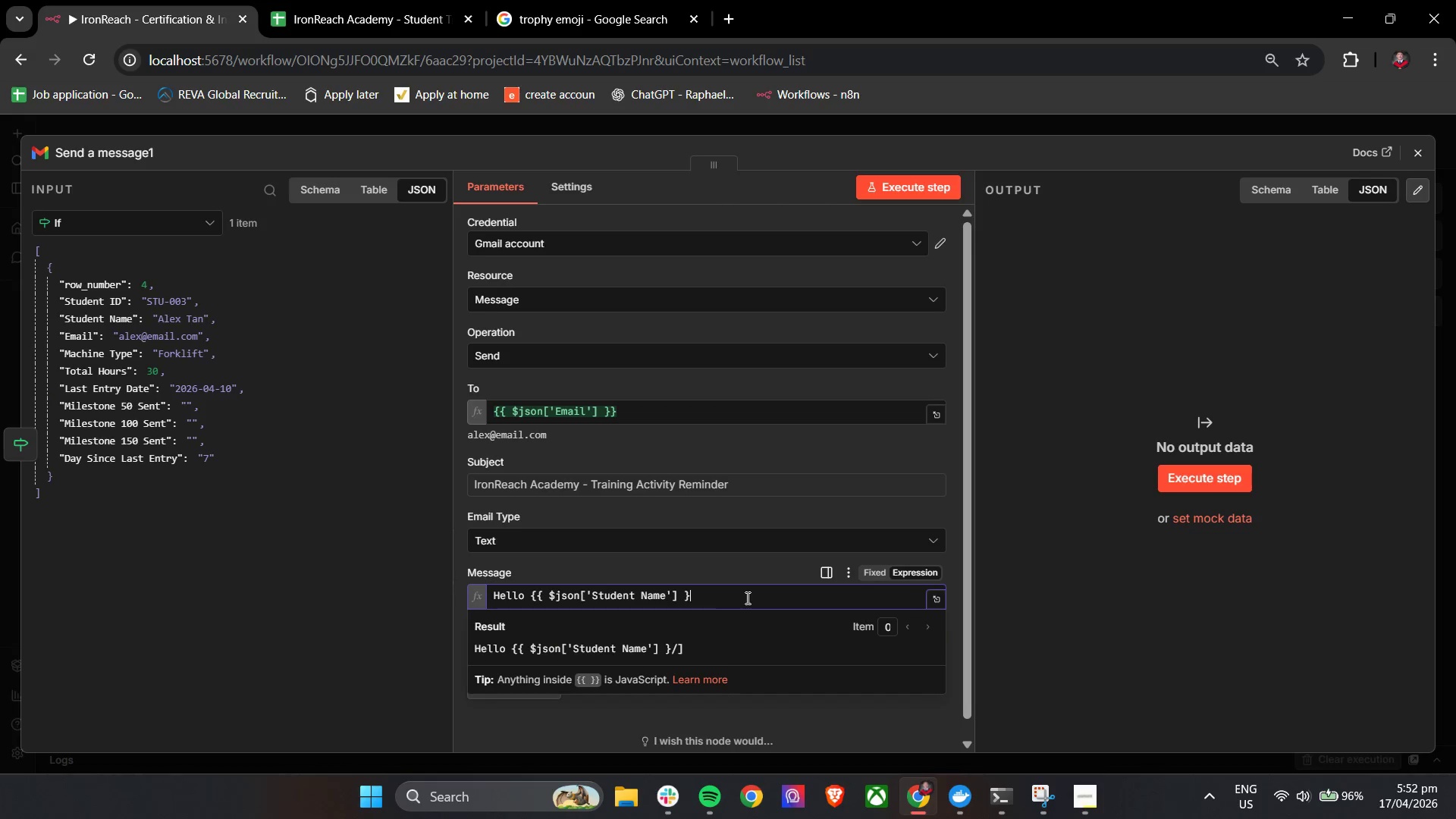 
key(BracketRight)
 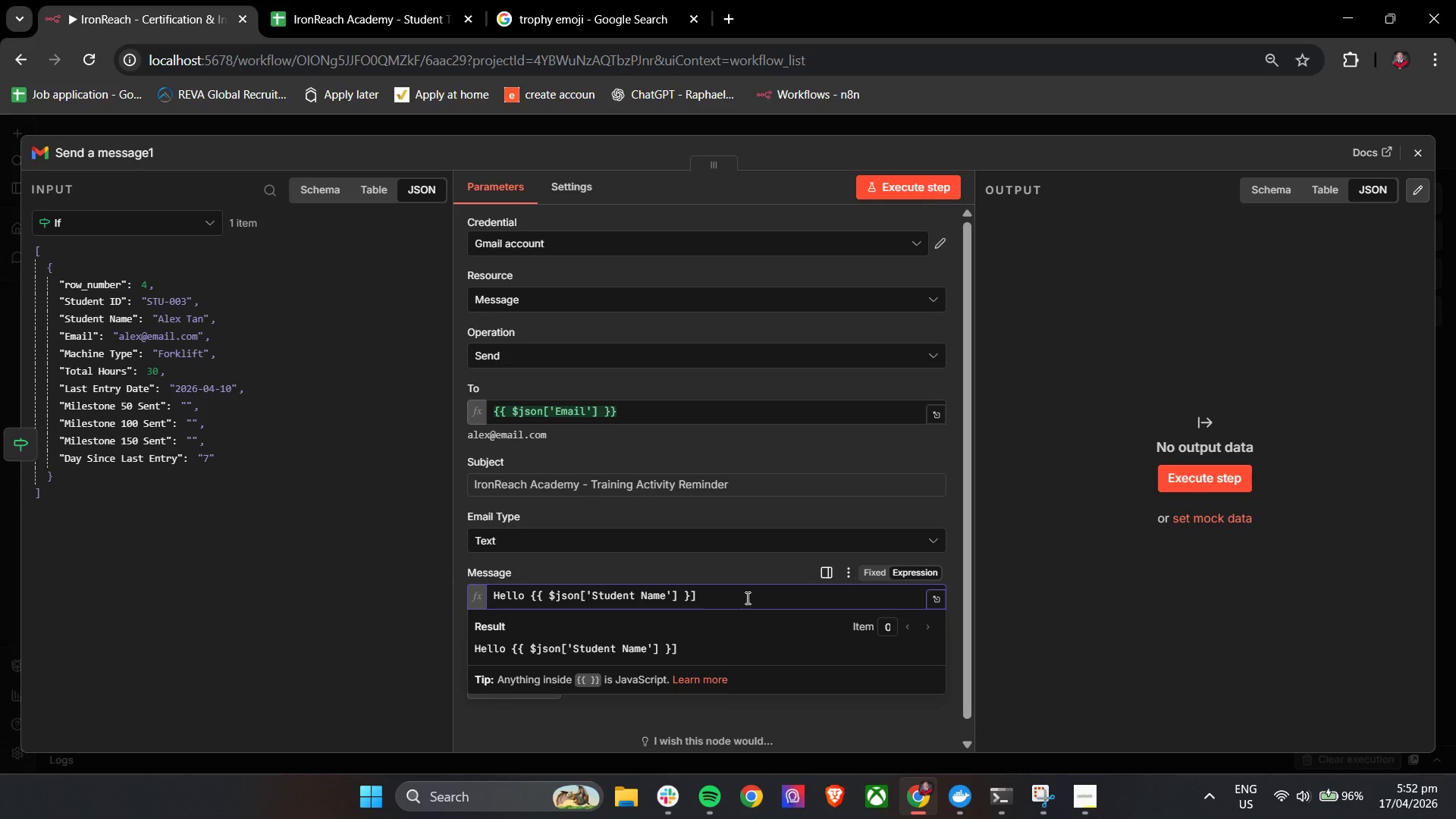 
key(Backspace)
 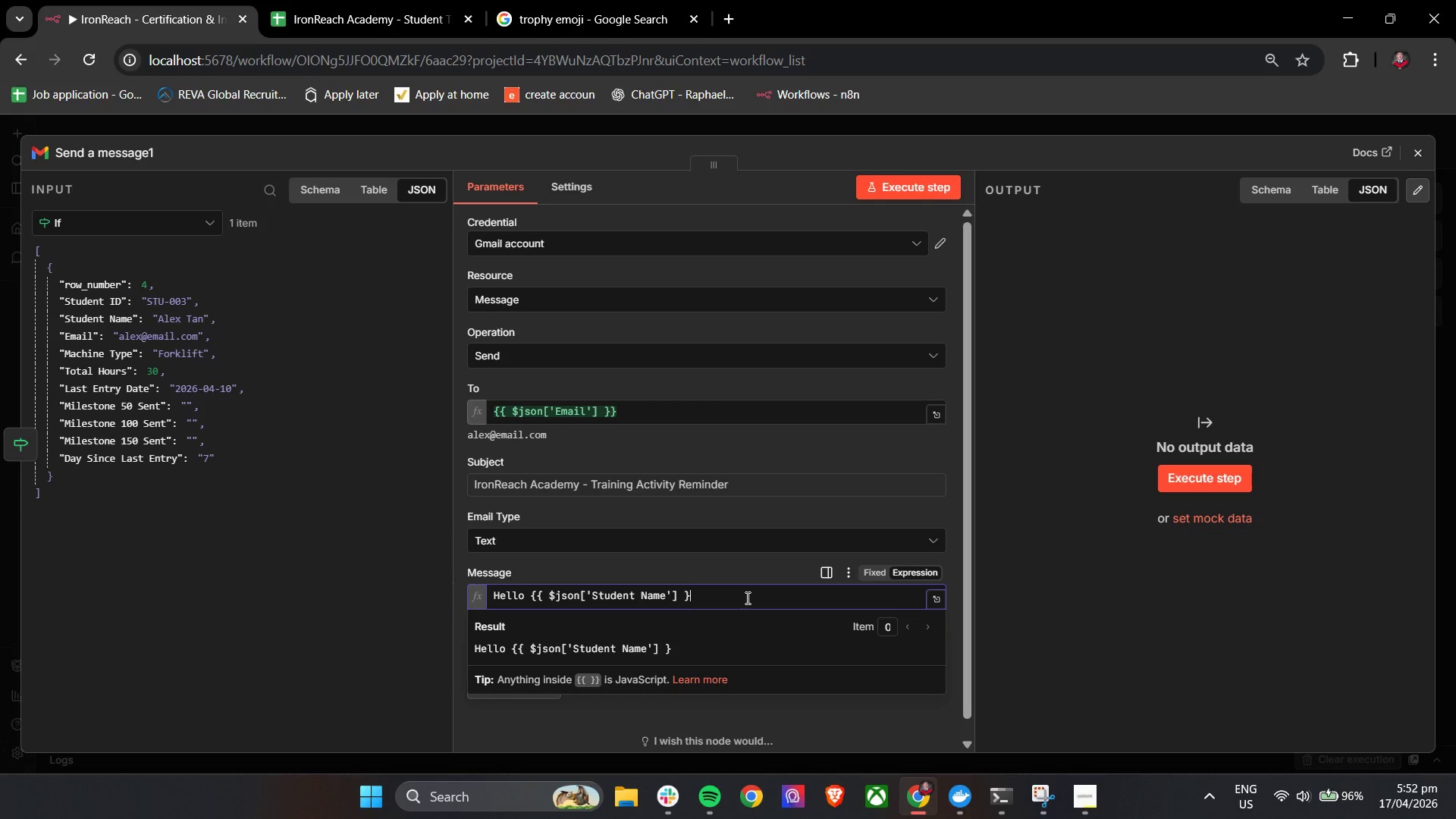 
hold_key(key=Slash, duration=0.45)
 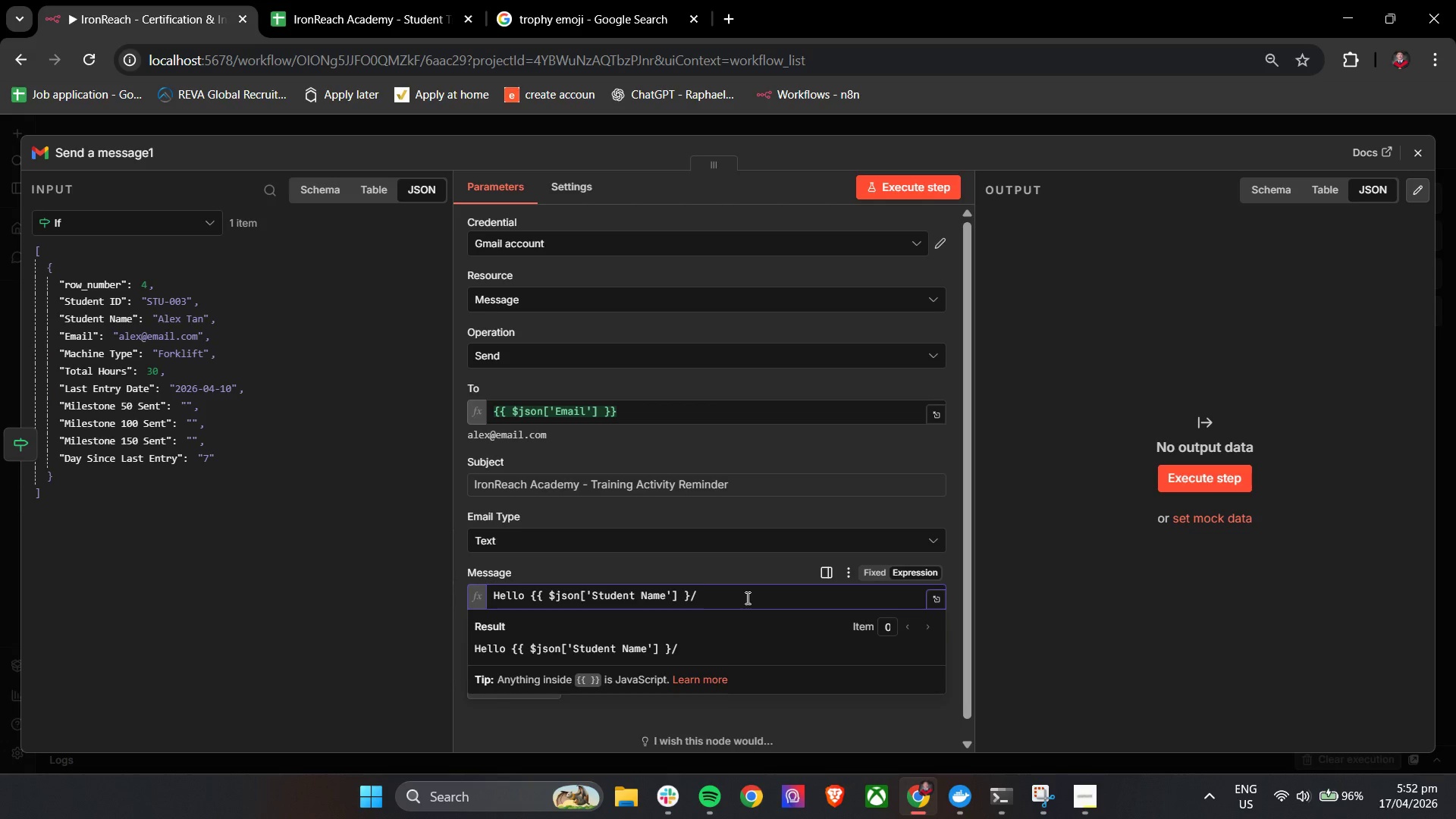 
key(Backspace)
 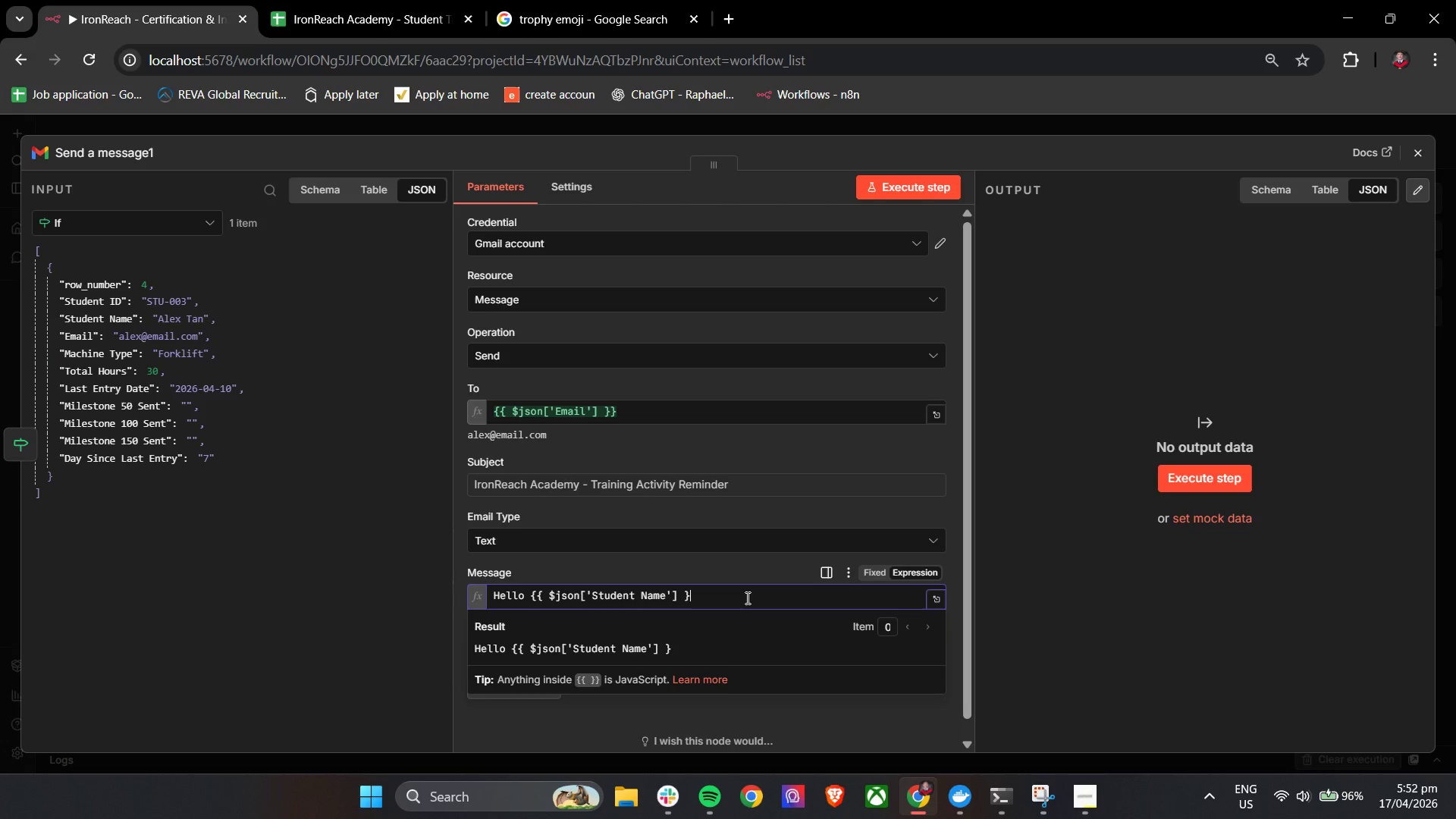 
key(Shift+BracketRight)
 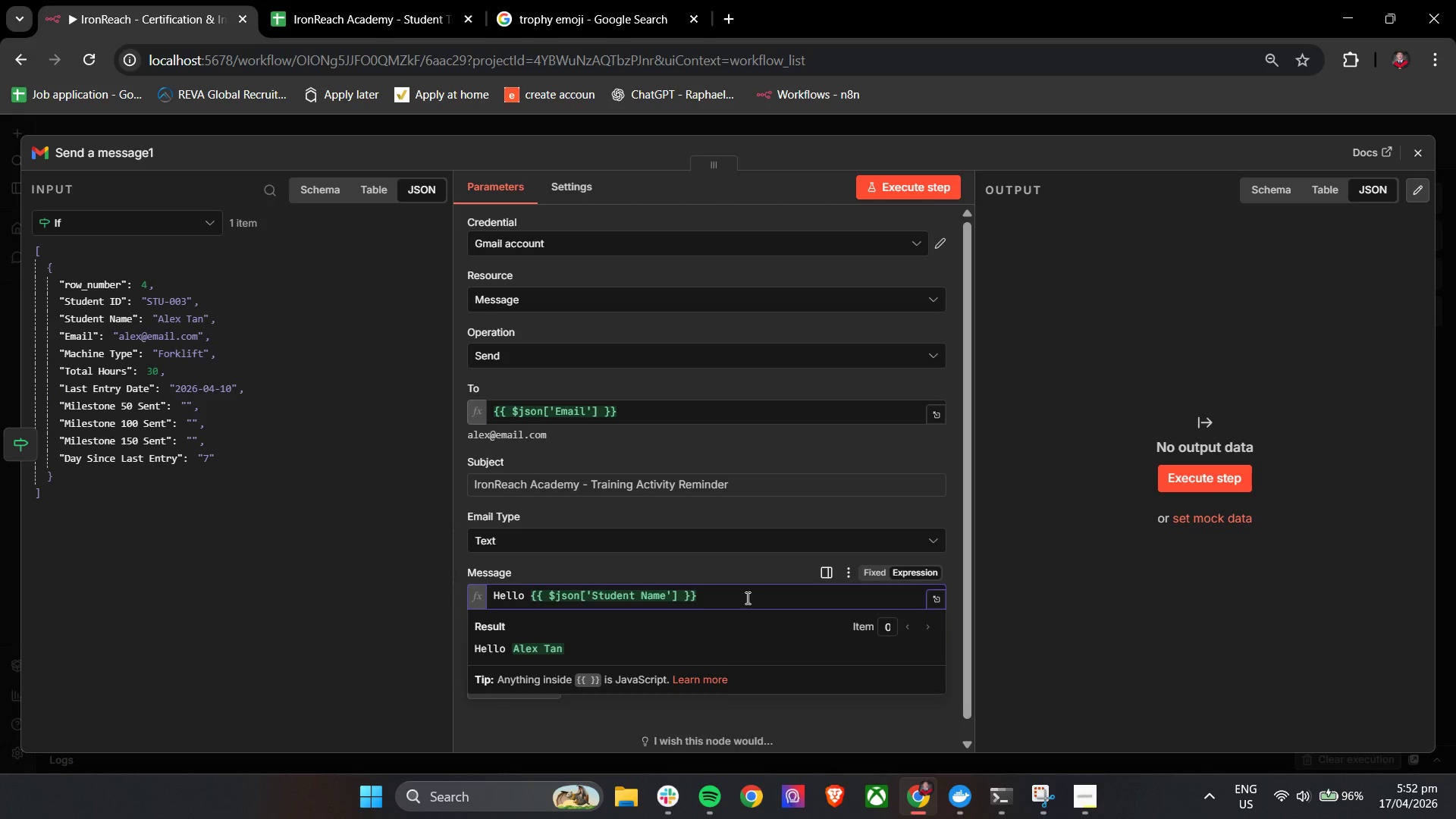 
key(ArrowLeft)
 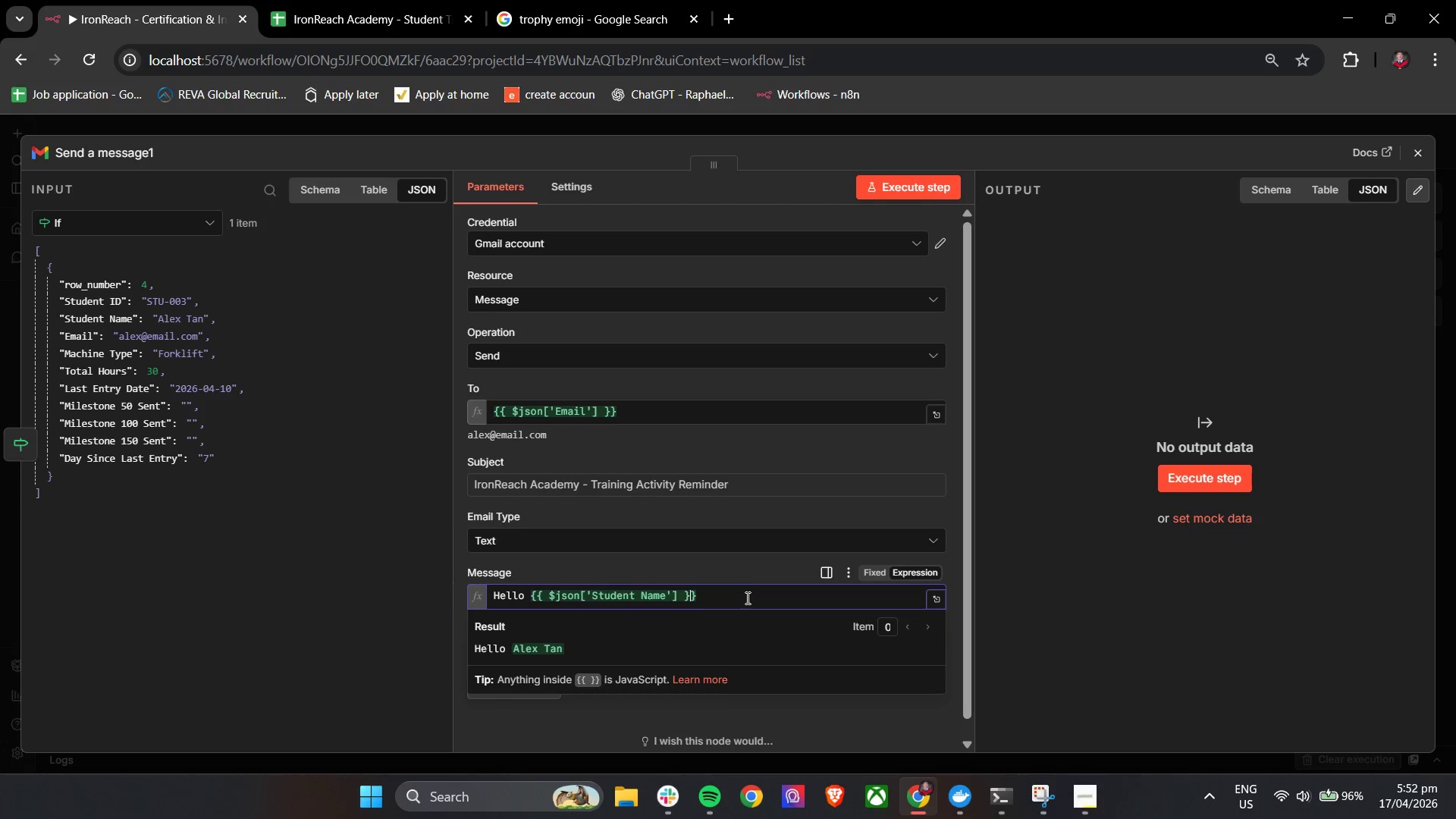 
key(ArrowLeft)
 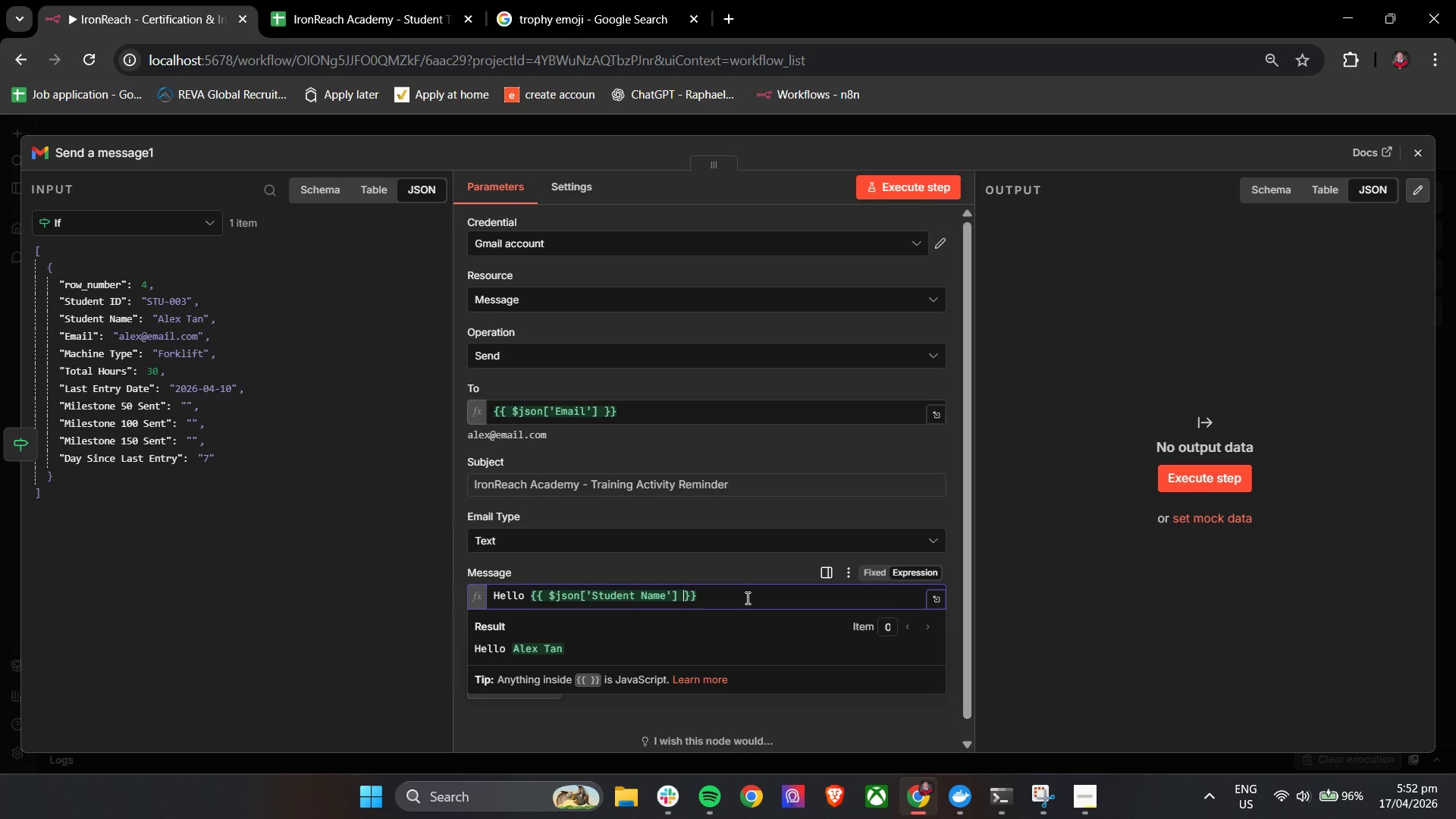 
key(ArrowLeft)
 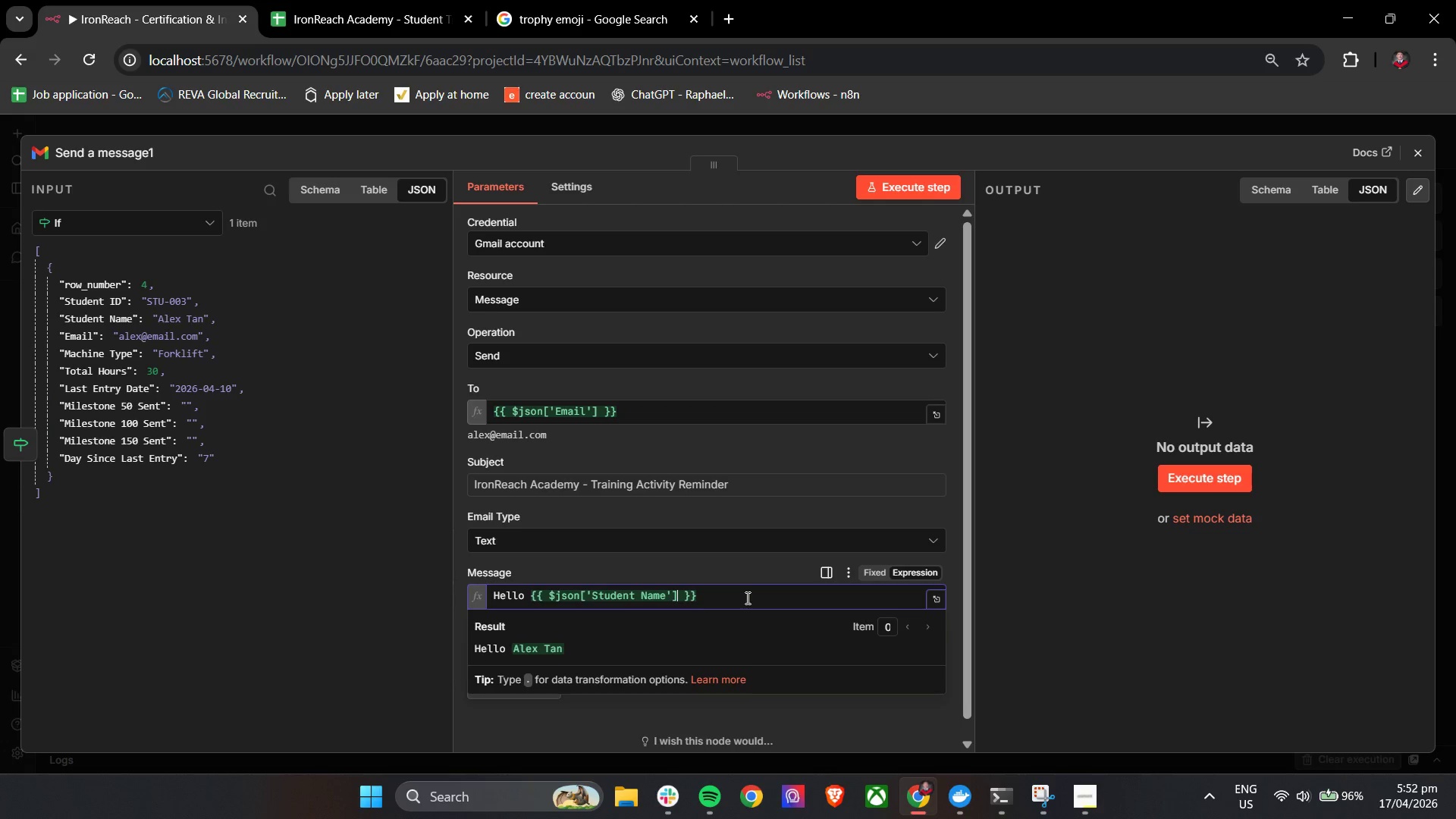 
key(Space)
 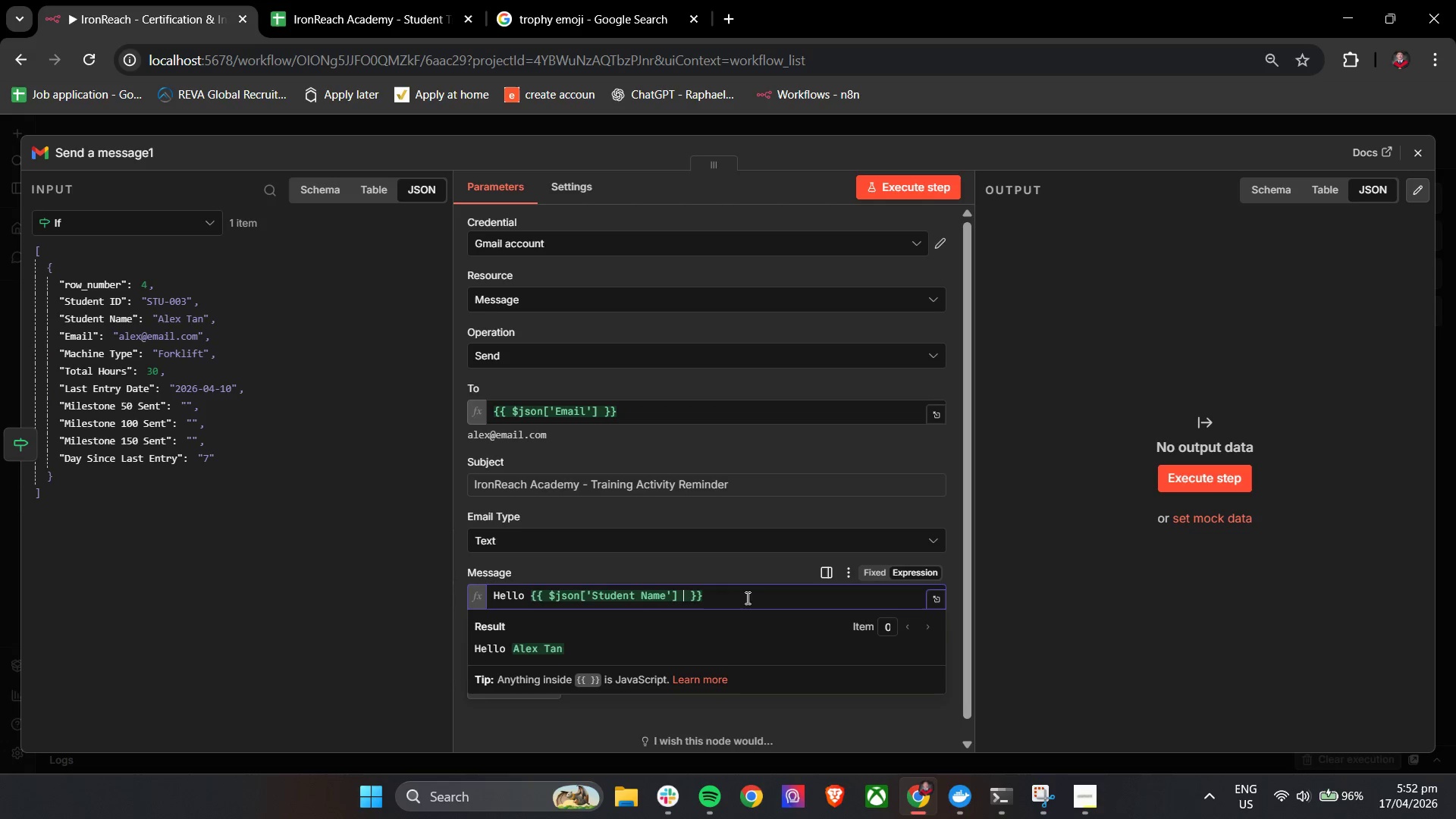 
key(Shift+Backslash)
 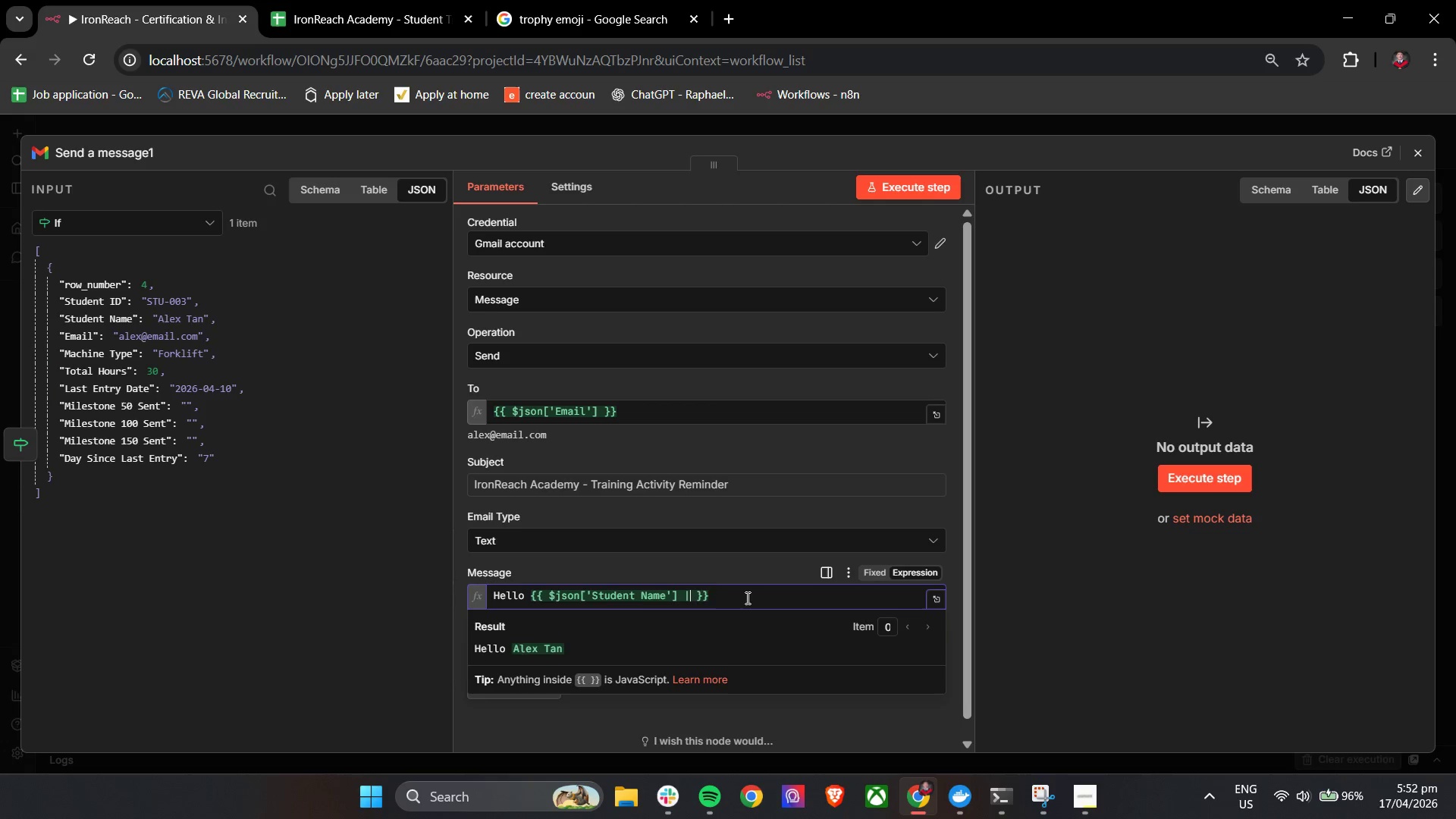 
key(Shift+Backslash)
 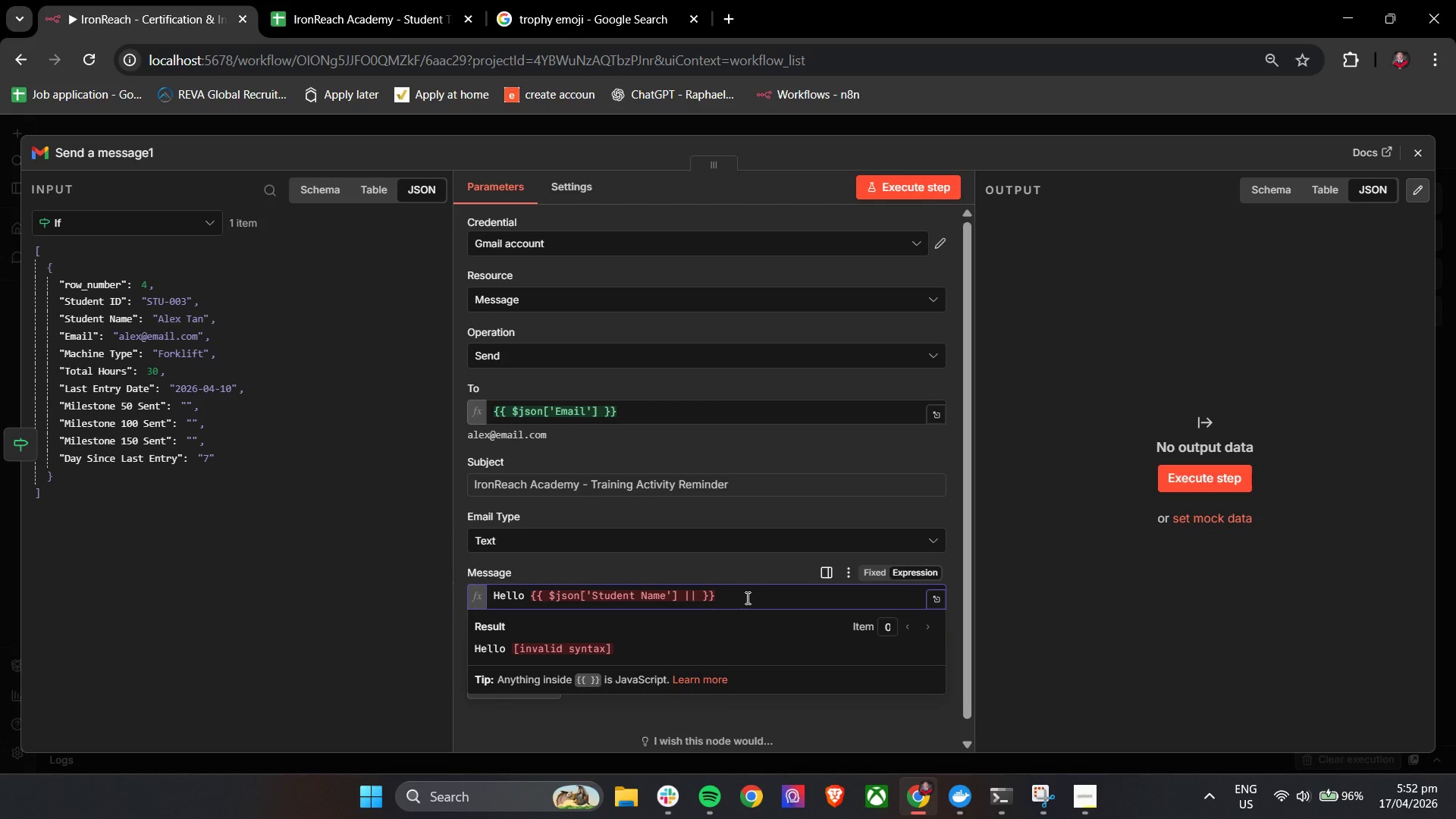 
key(Space)
 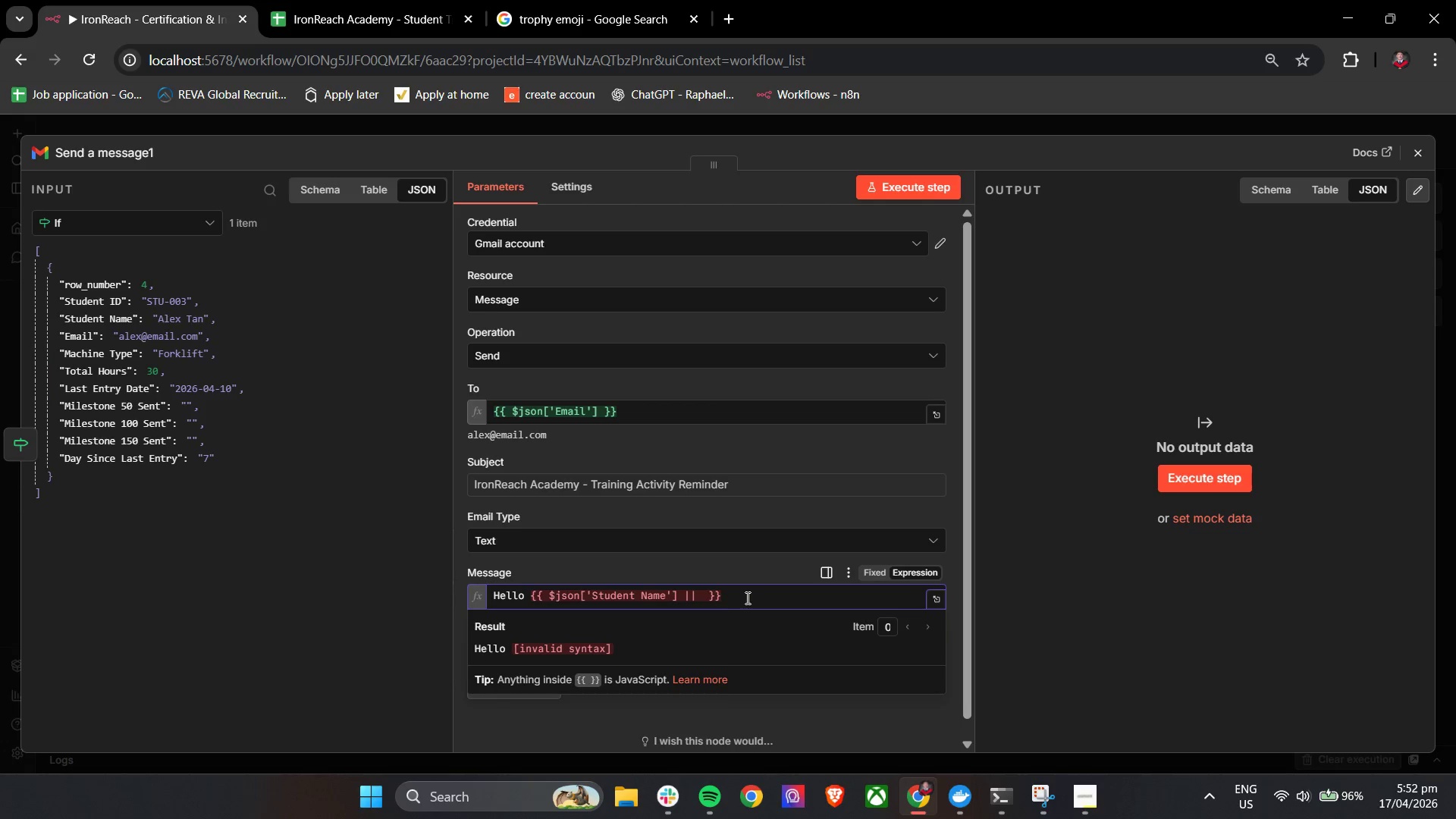 
wait(5.14)
 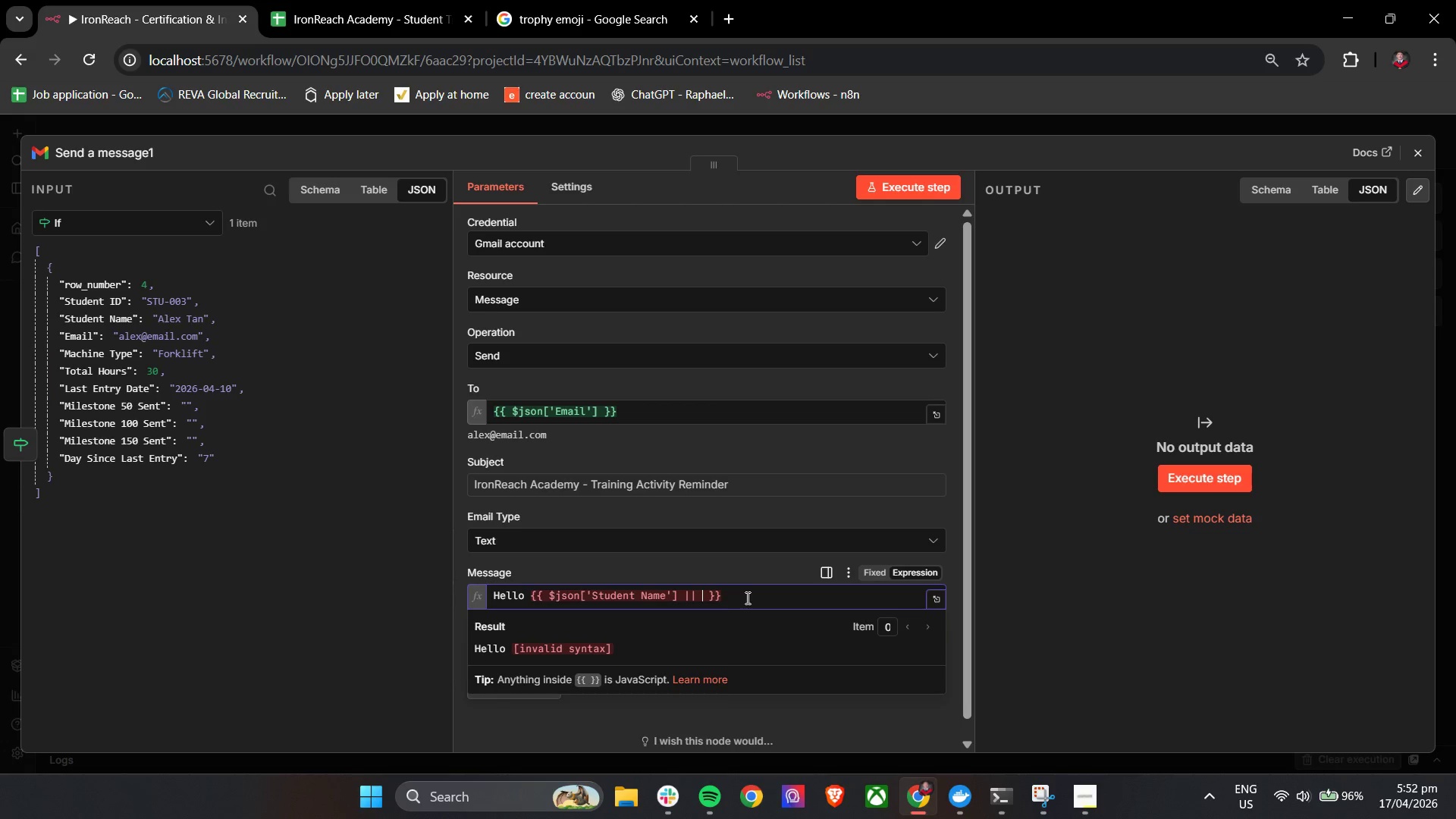 
left_click([1102, 791])